 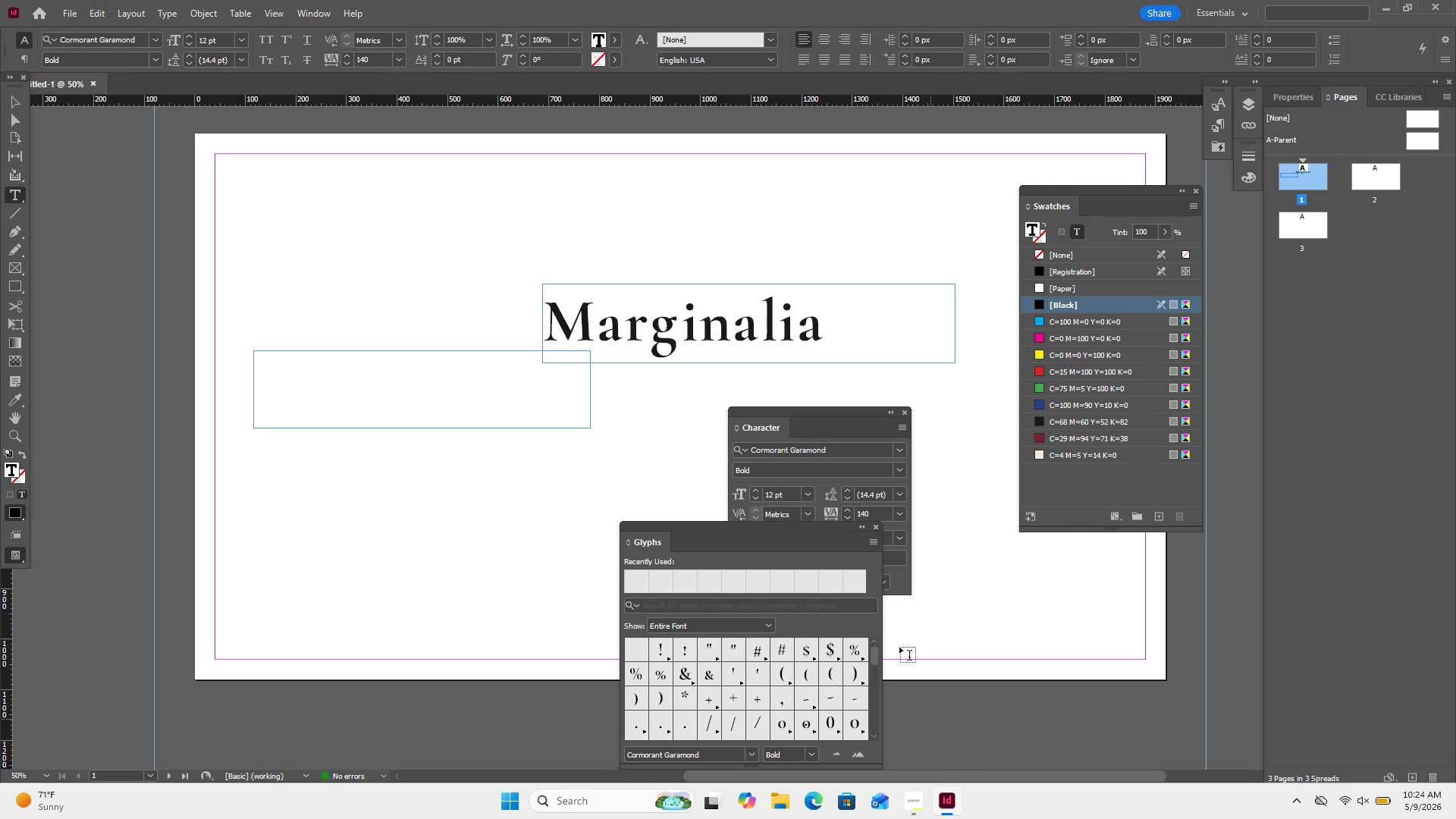 
key(Control+V)
 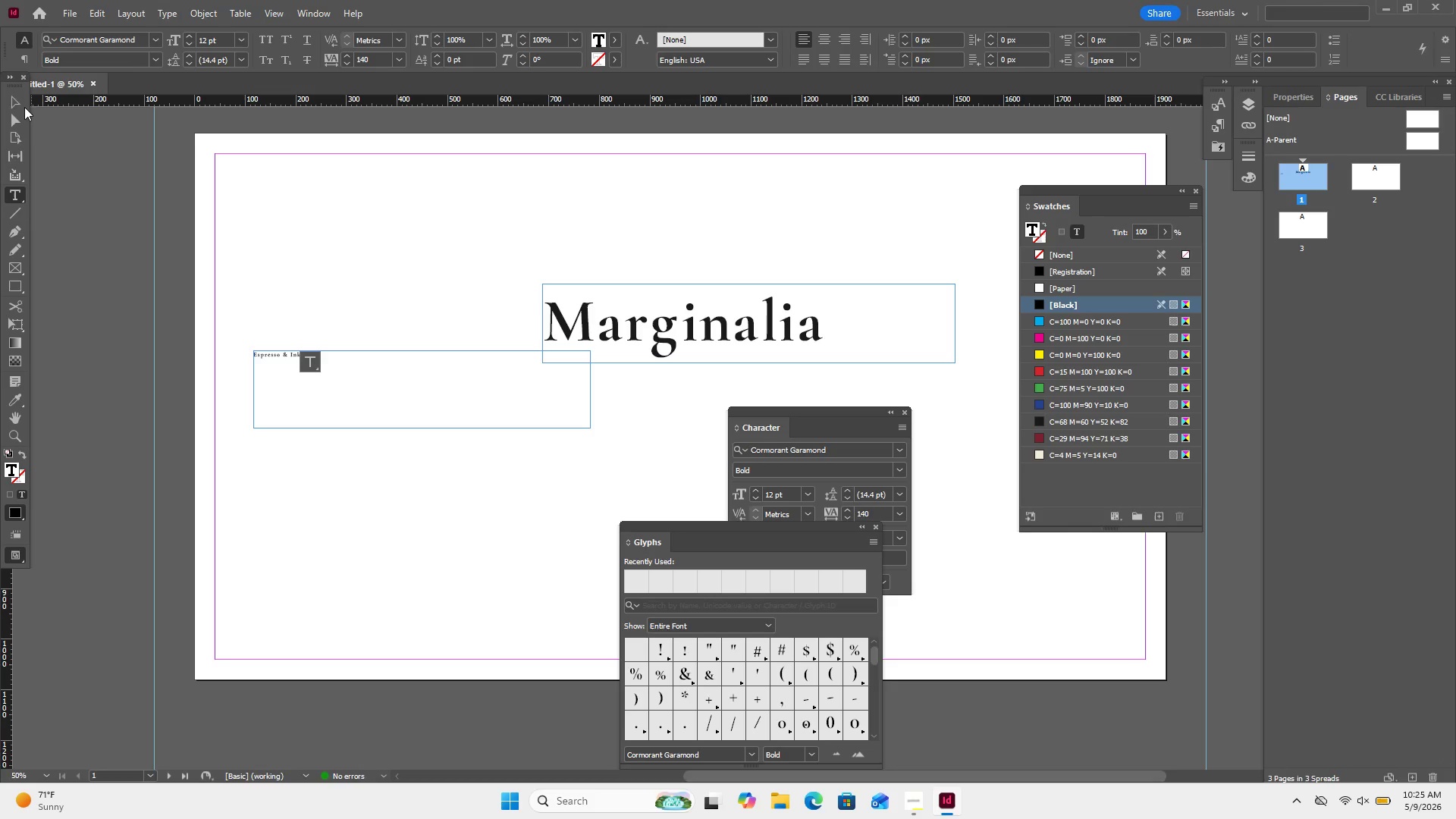 
left_click([20, 105])
 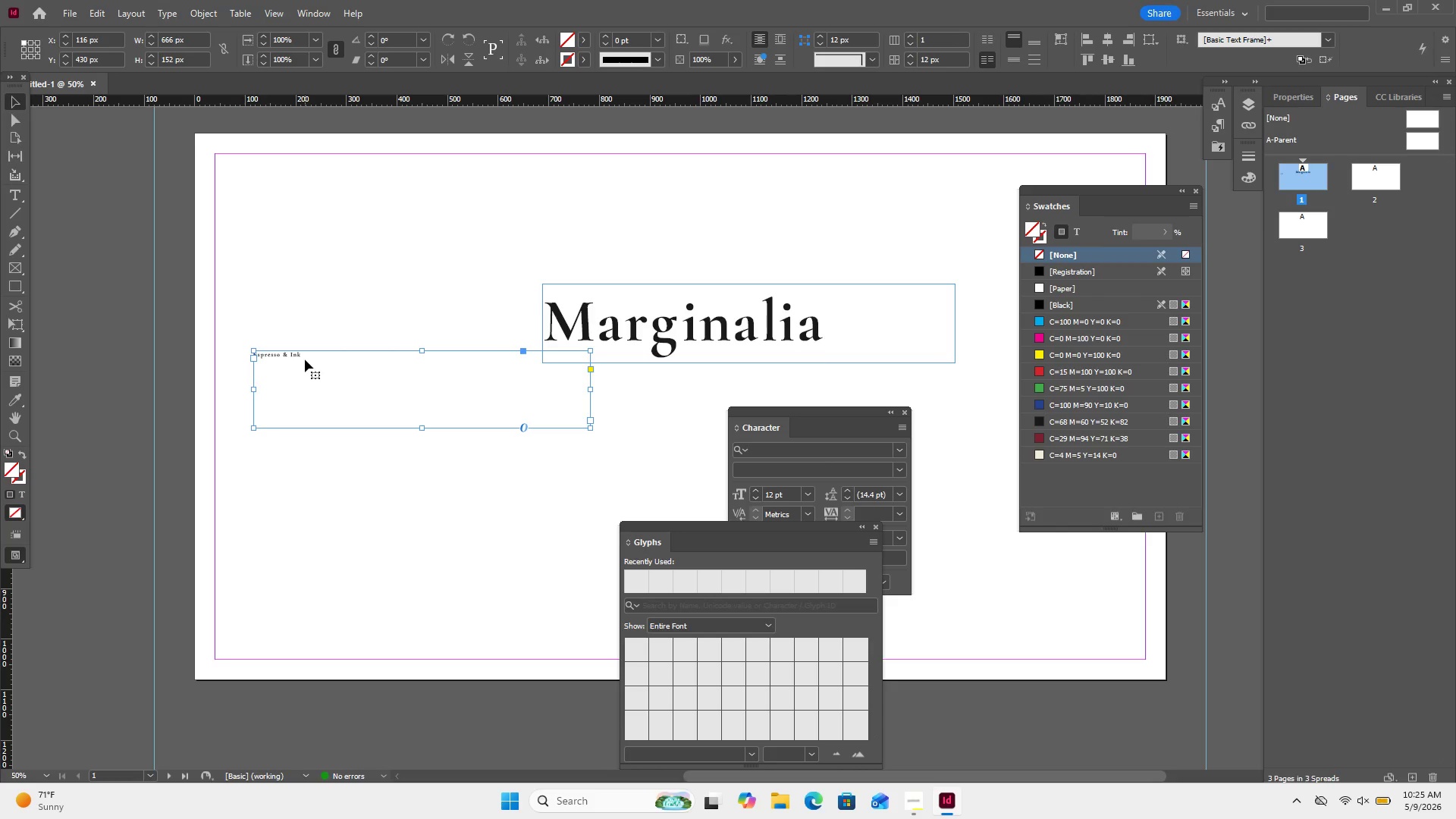 
wait(13.16)
 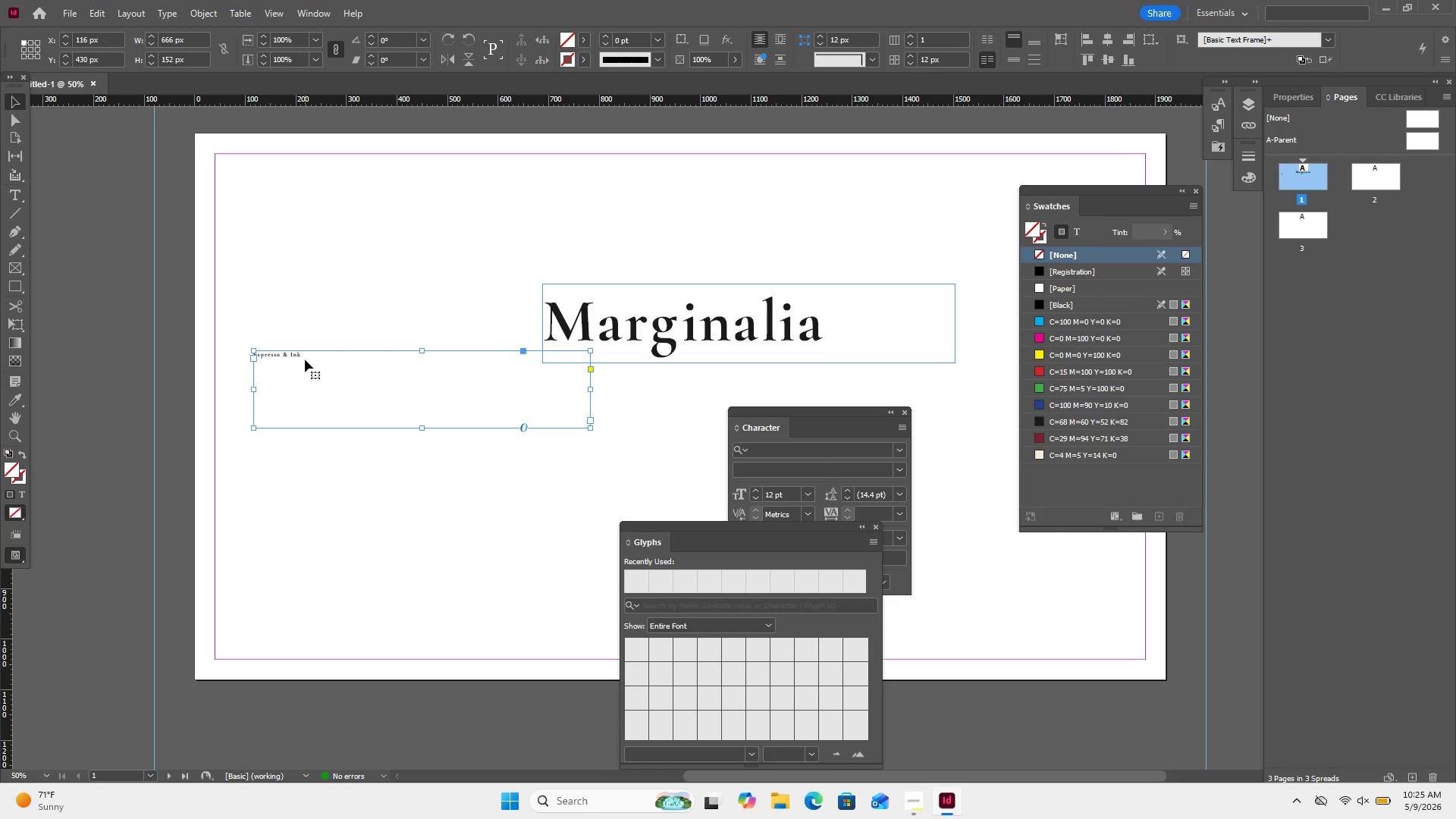 
double_click([284, 357])
 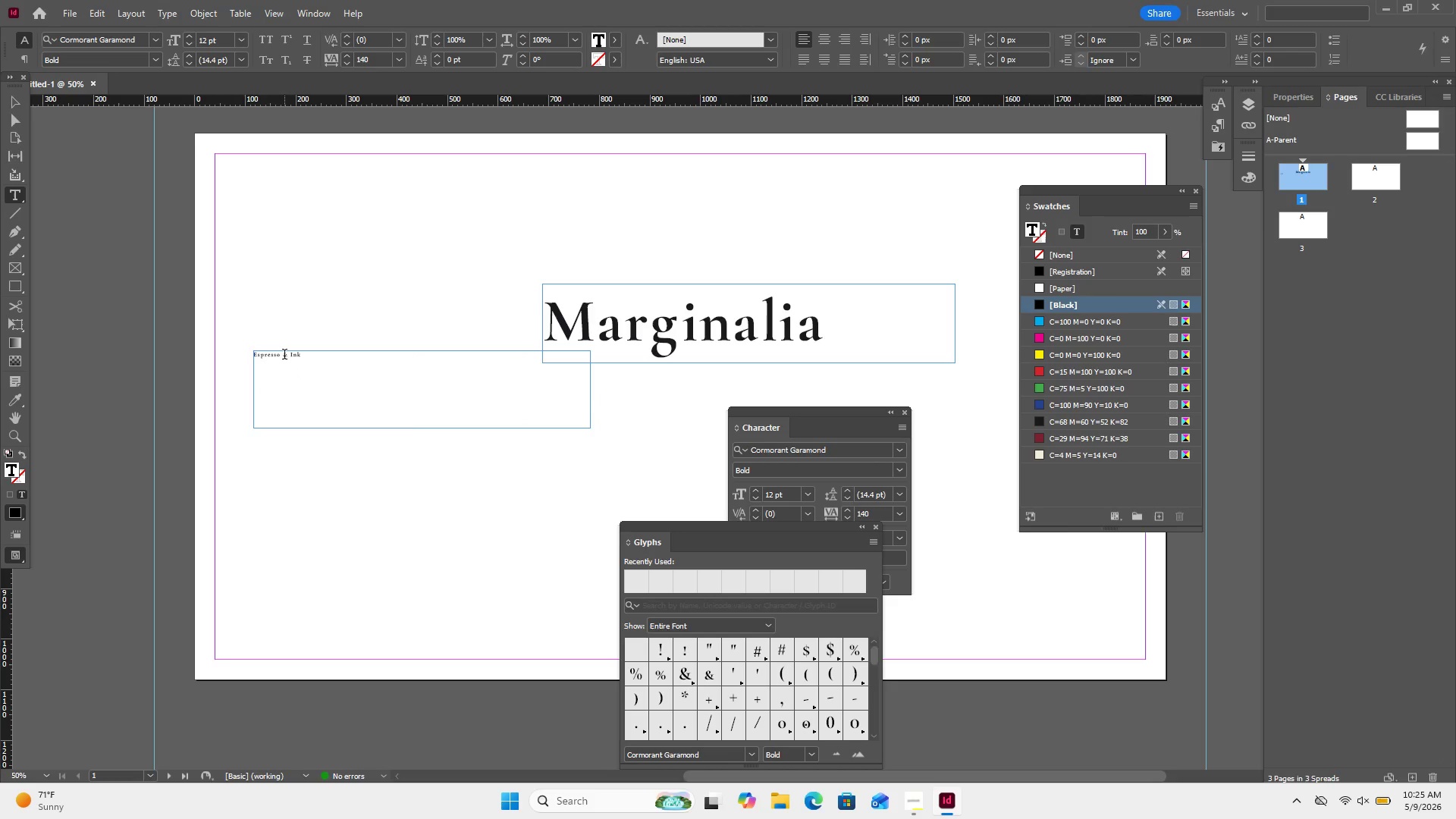 
double_click([284, 356])
 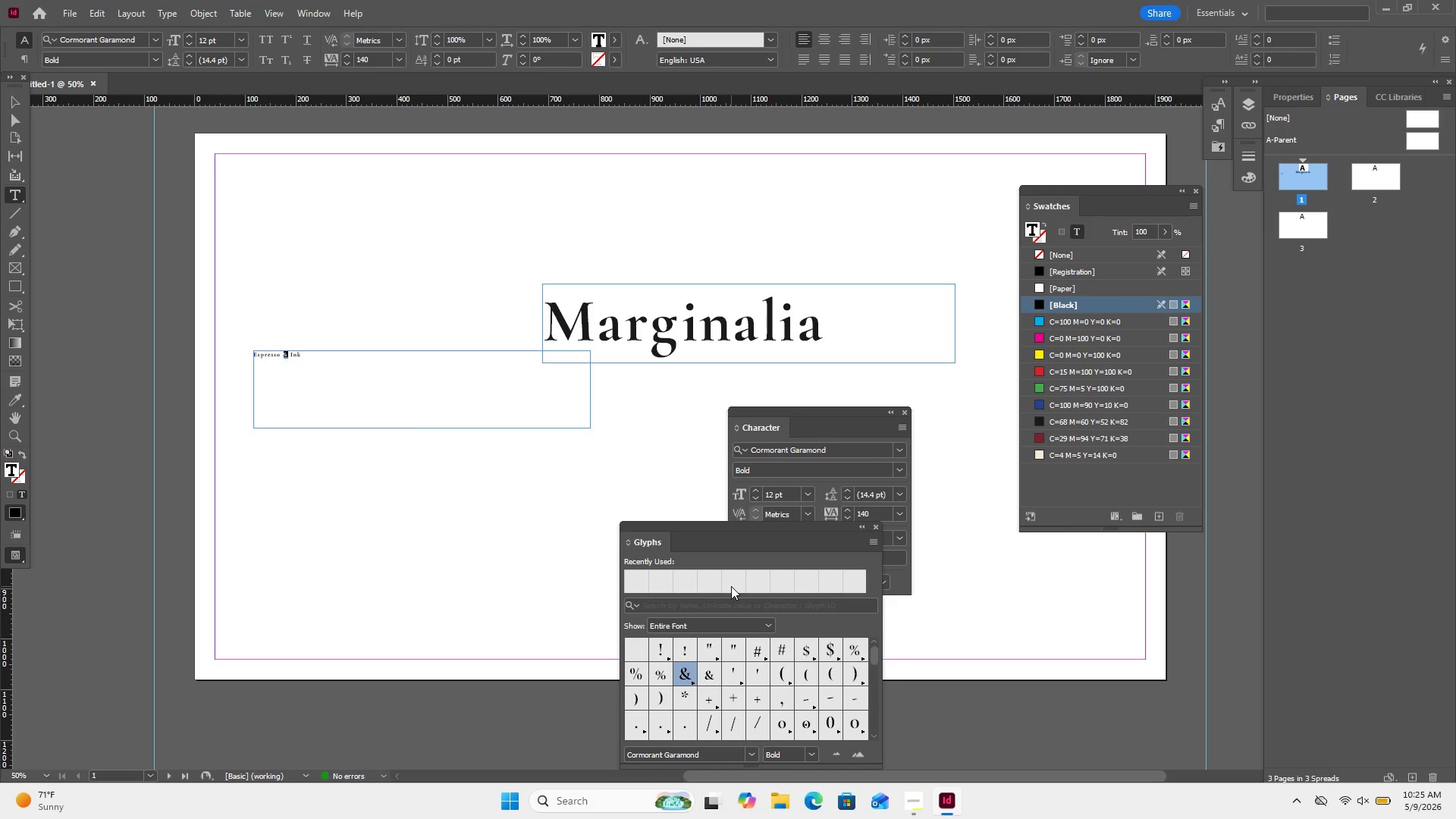 
wait(7.98)
 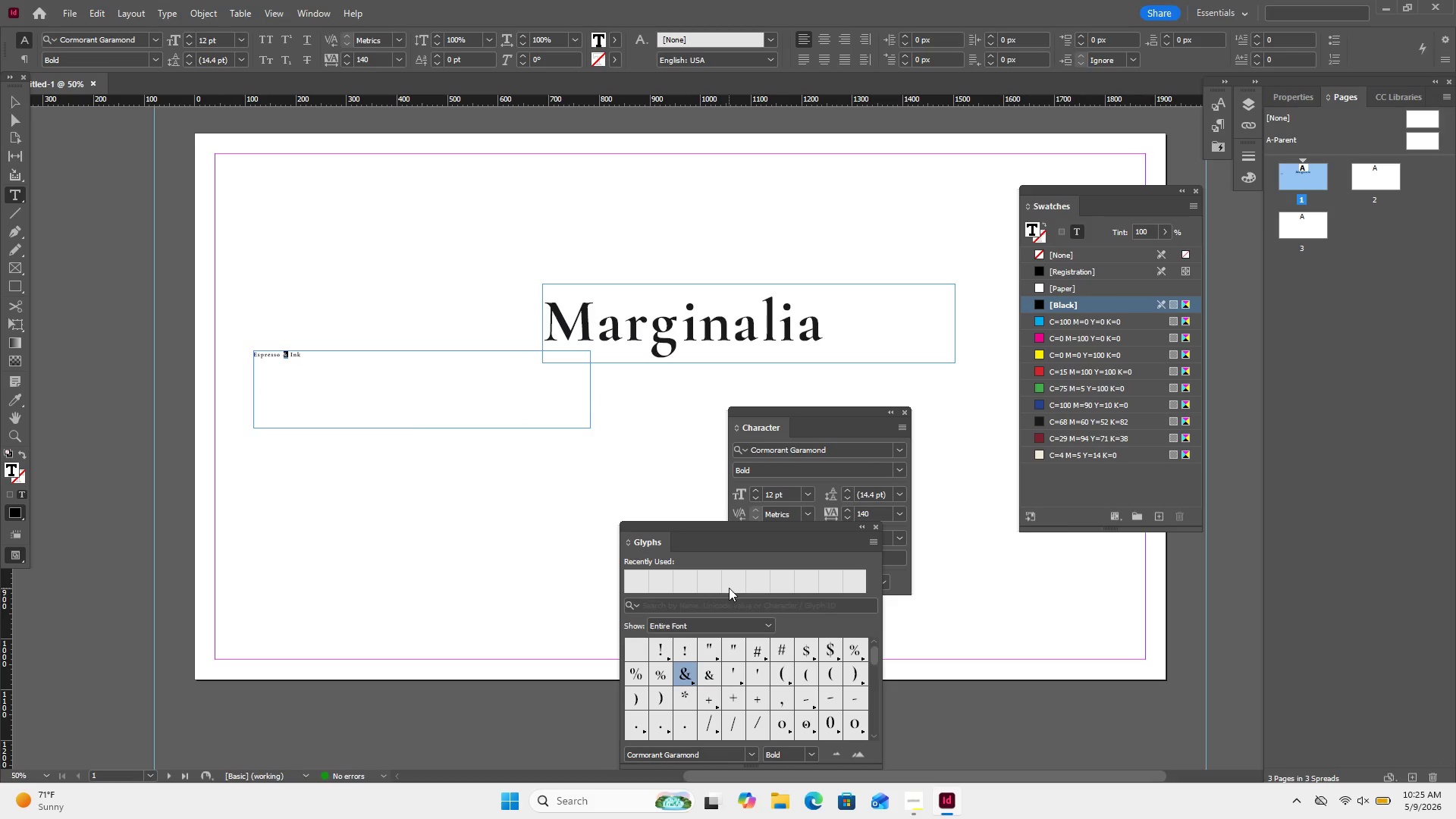 
mouse_move([773, 667])
 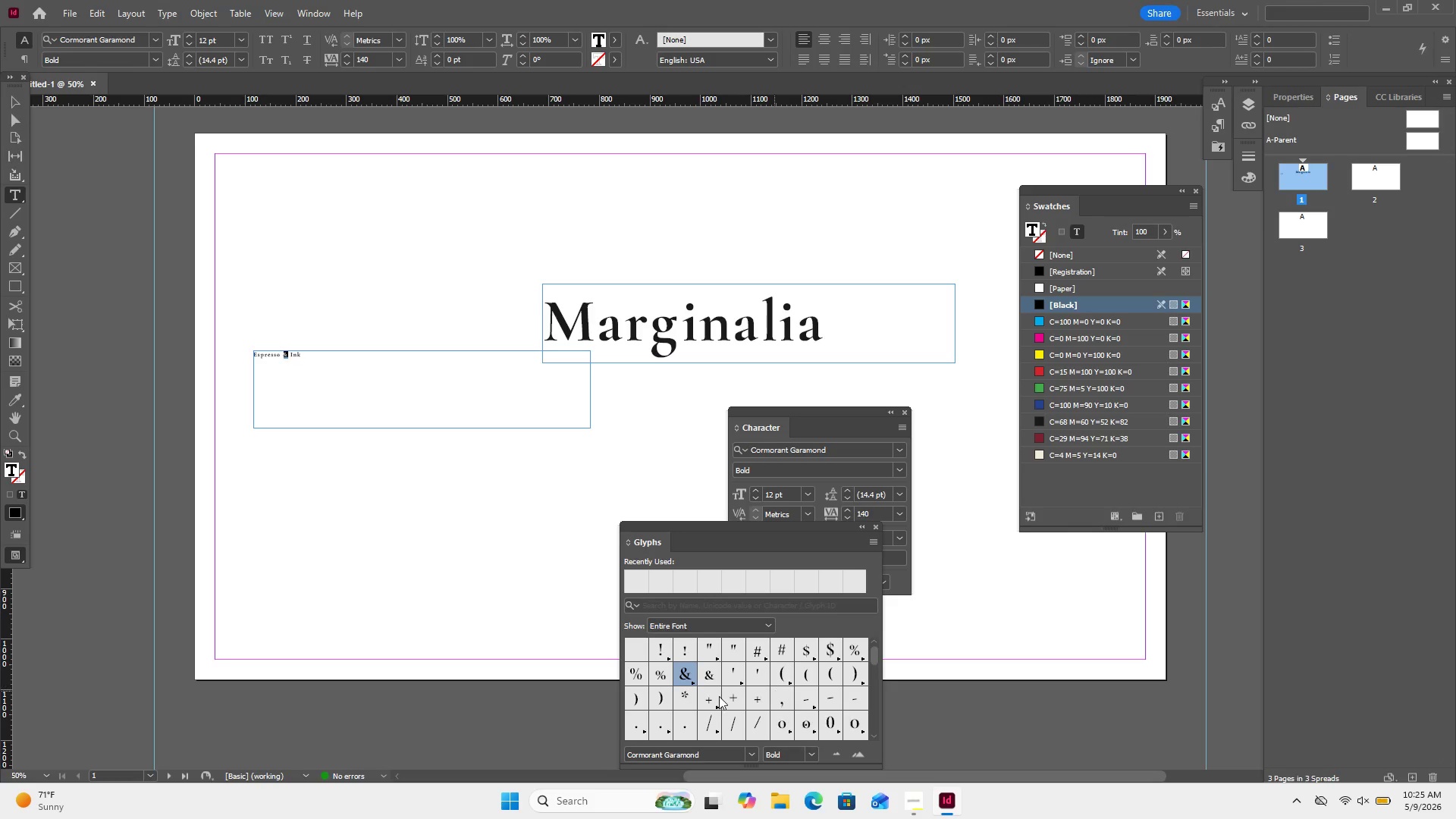 
wait(5.4)
 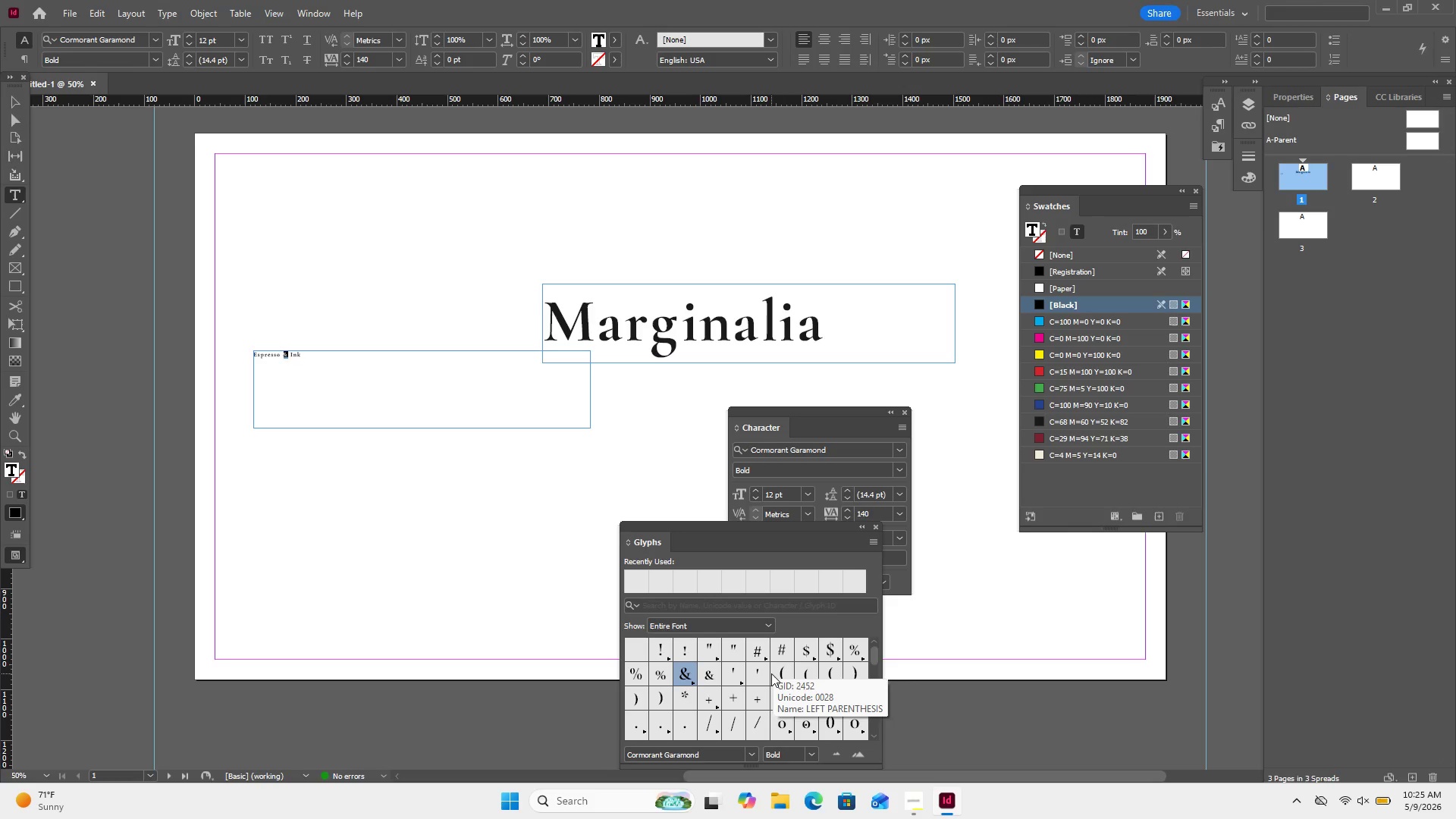 
scroll: coordinate [712, 686], scroll_direction: down, amount: 3.0
 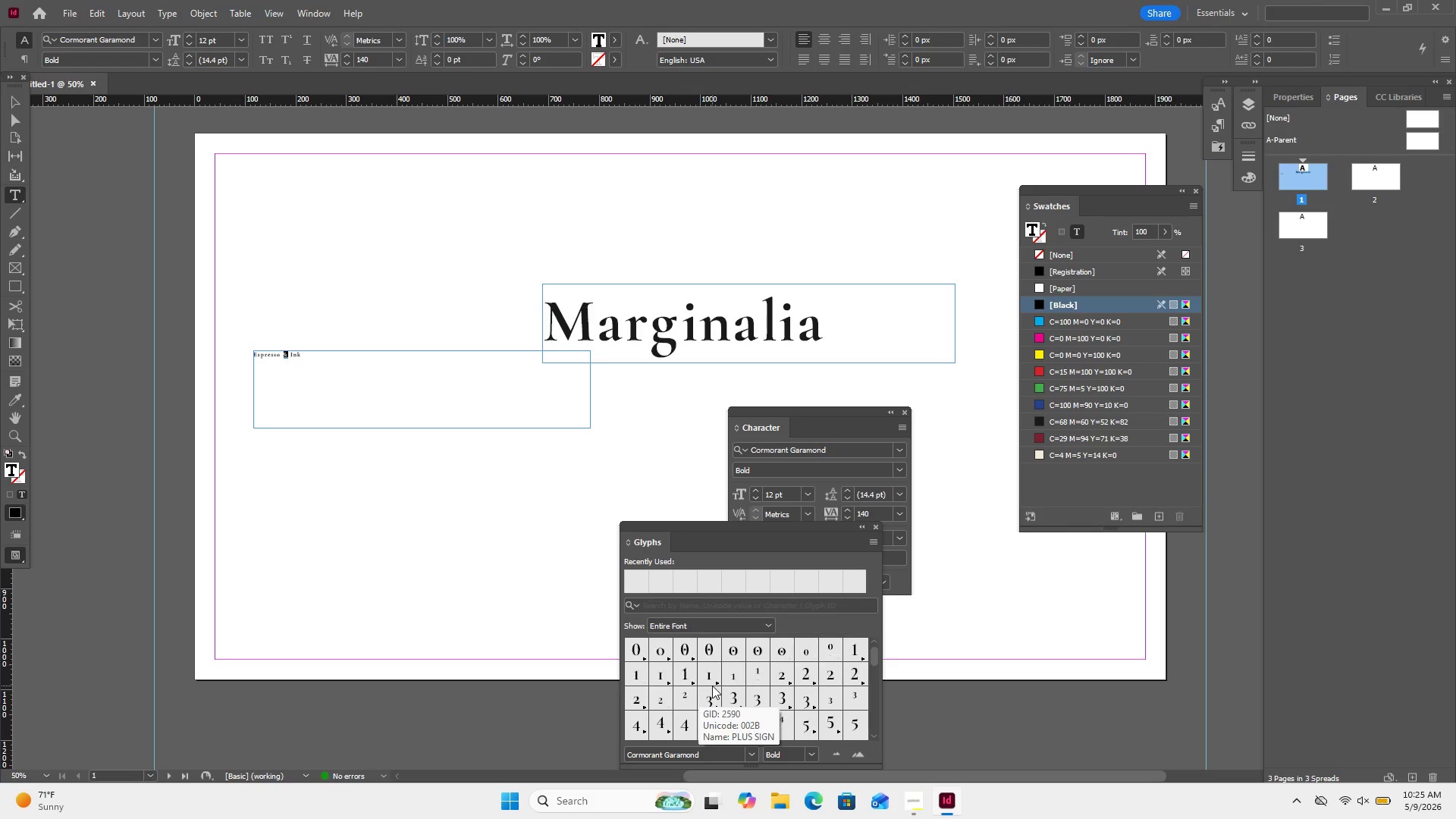 
scroll: coordinate [712, 686], scroll_direction: up, amount: 5.0
 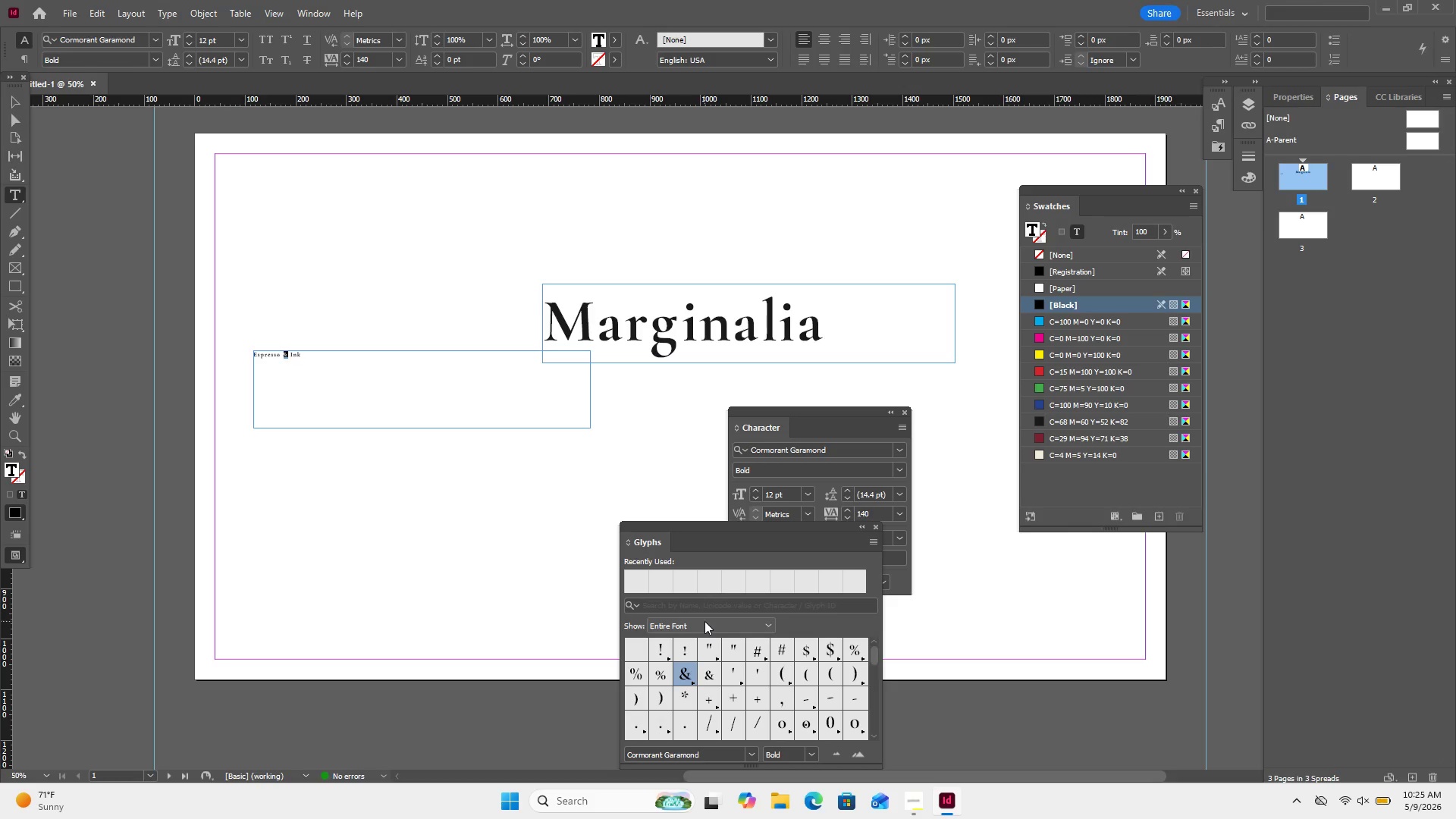 
left_click([704, 621])
 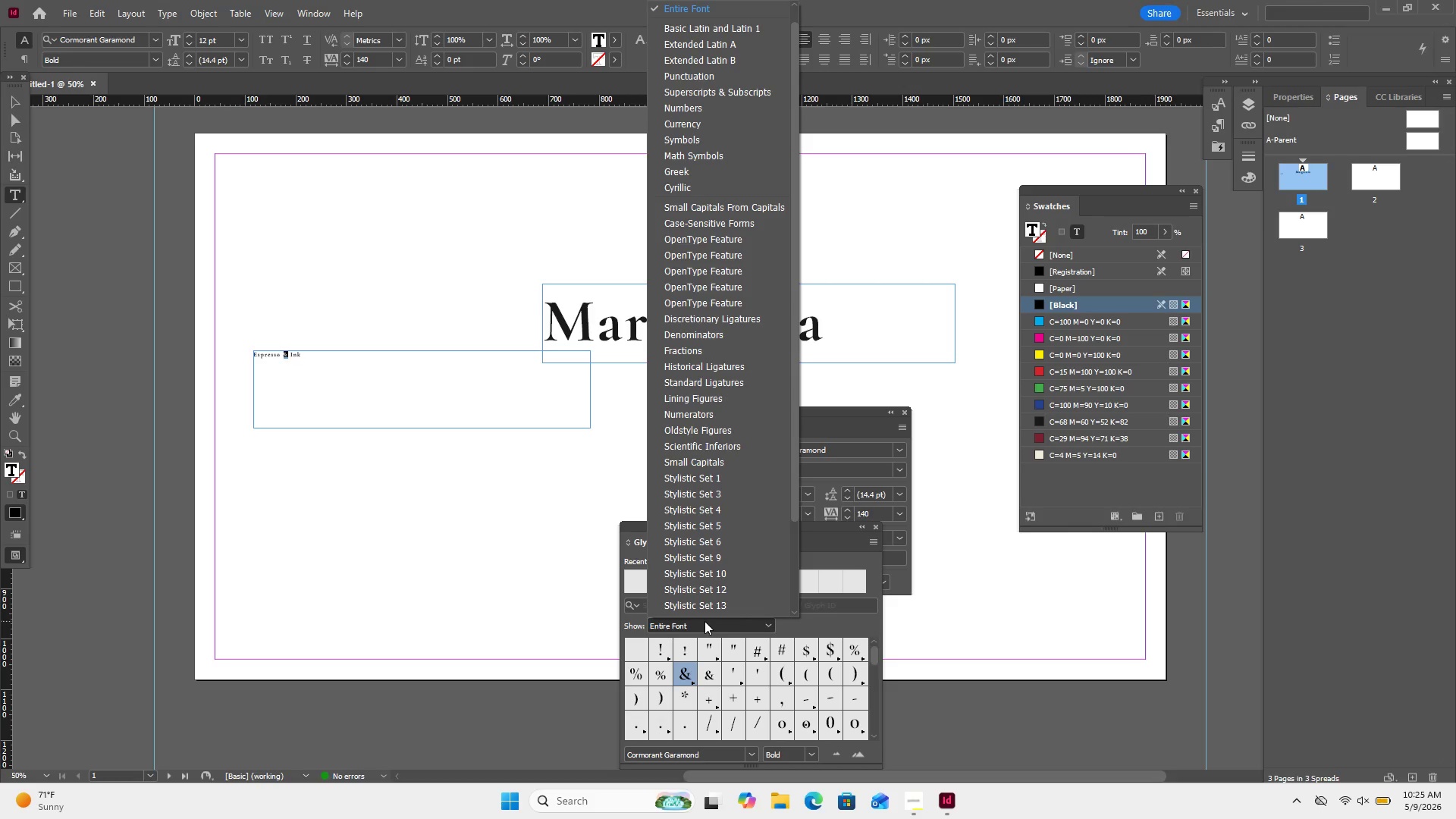 
left_click([704, 621])
 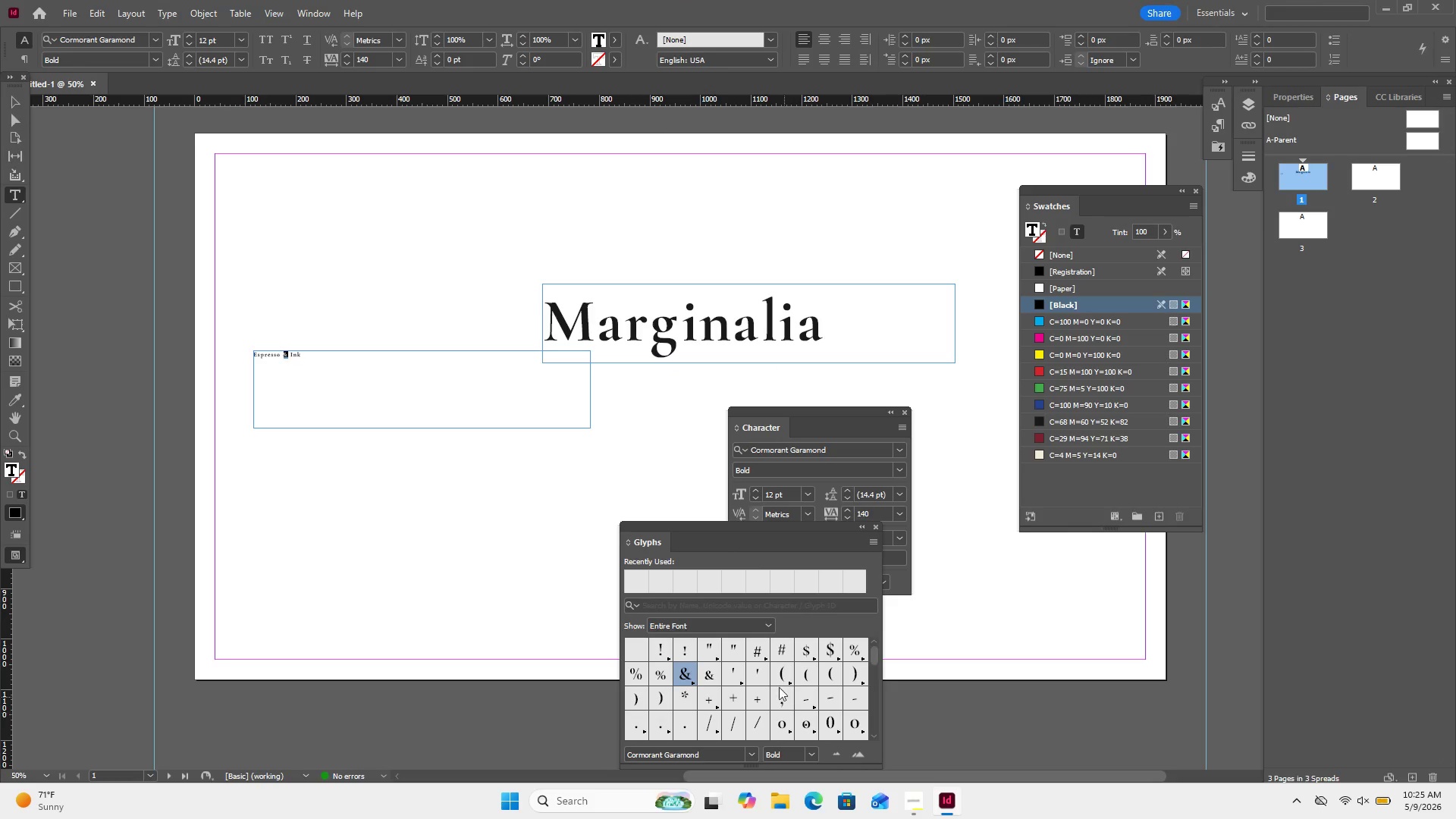 
left_click([713, 678])
 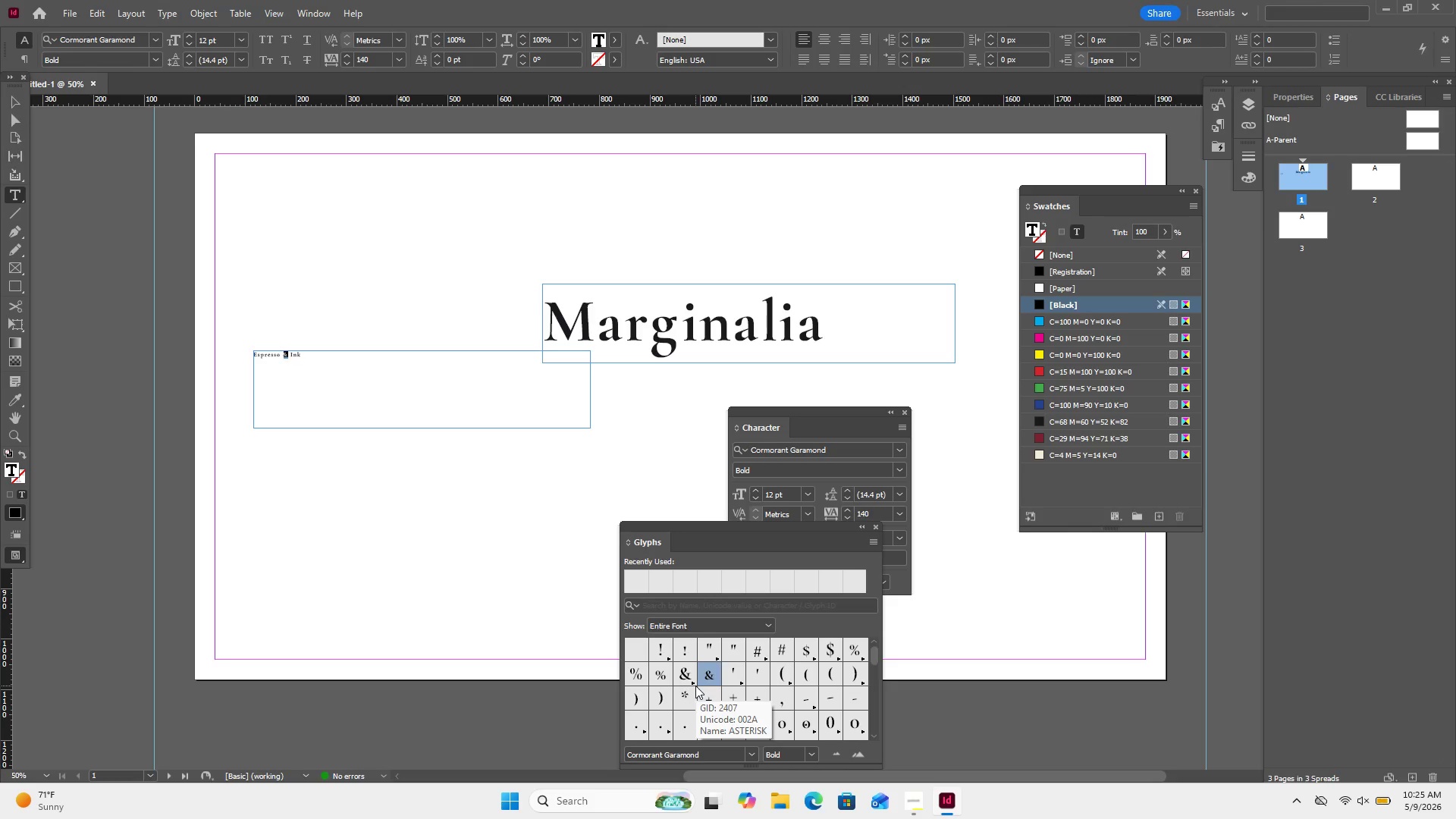 
left_click([689, 679])
 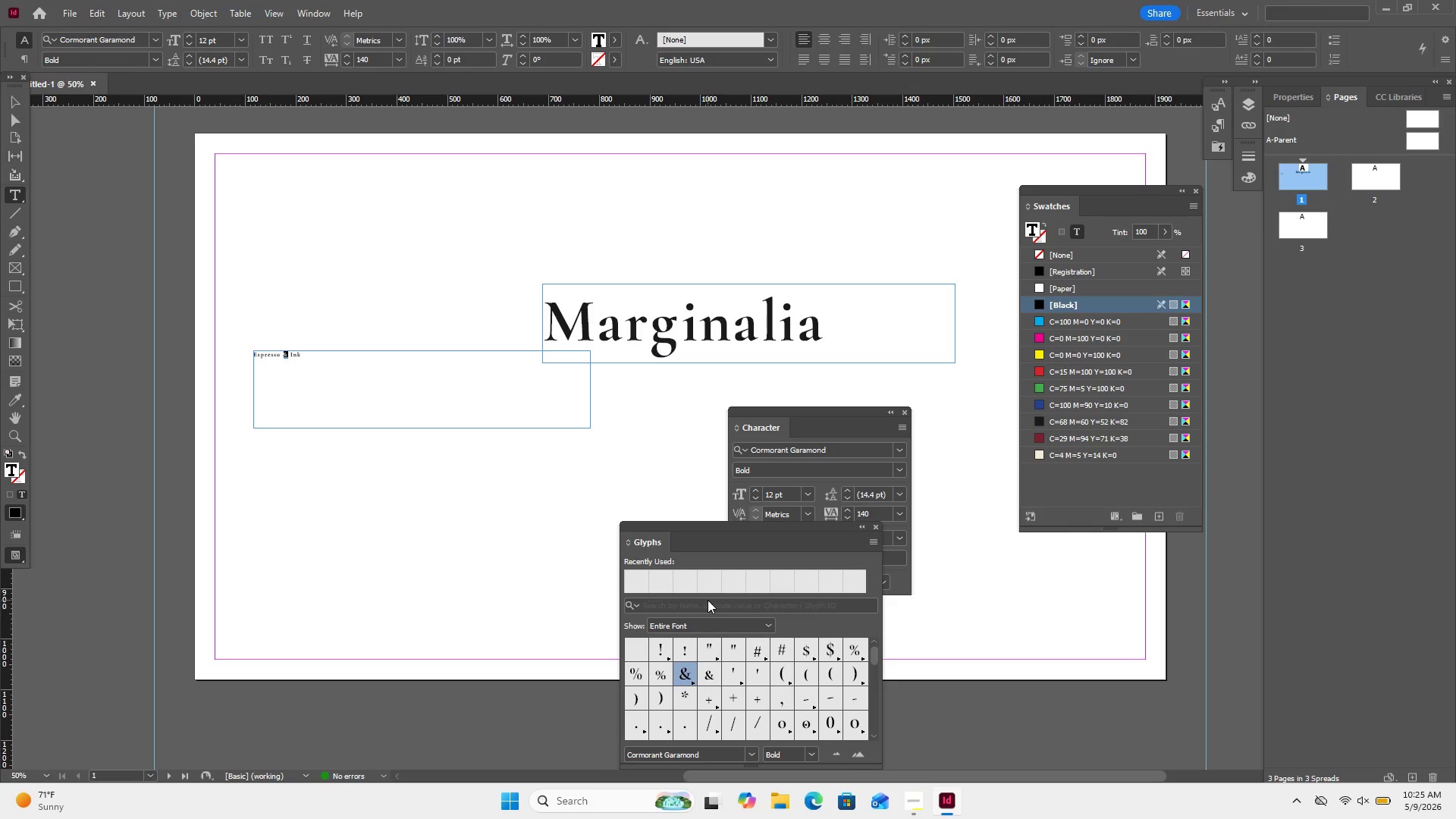 
wait(7.25)
 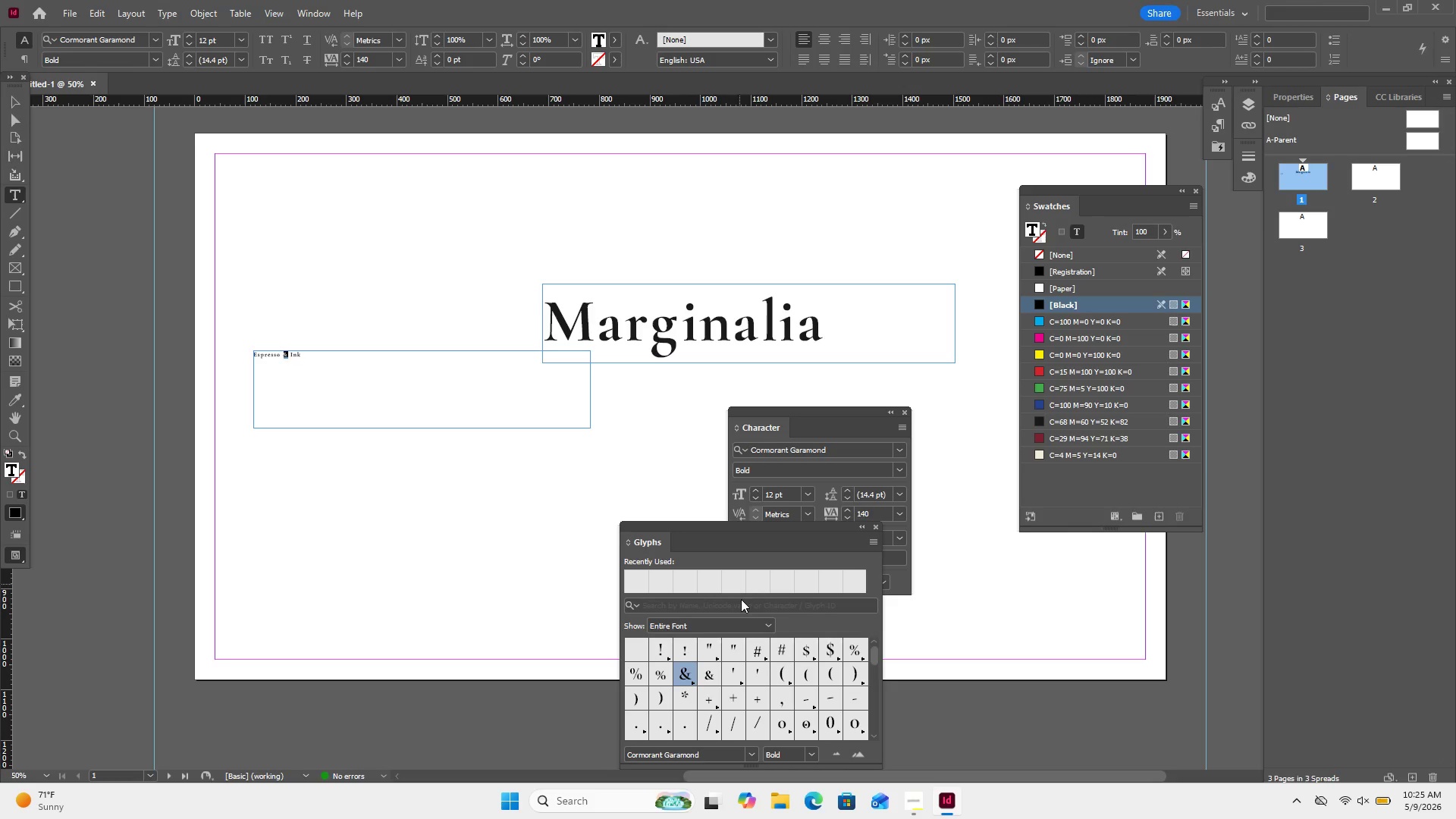 
left_click([708, 600])
 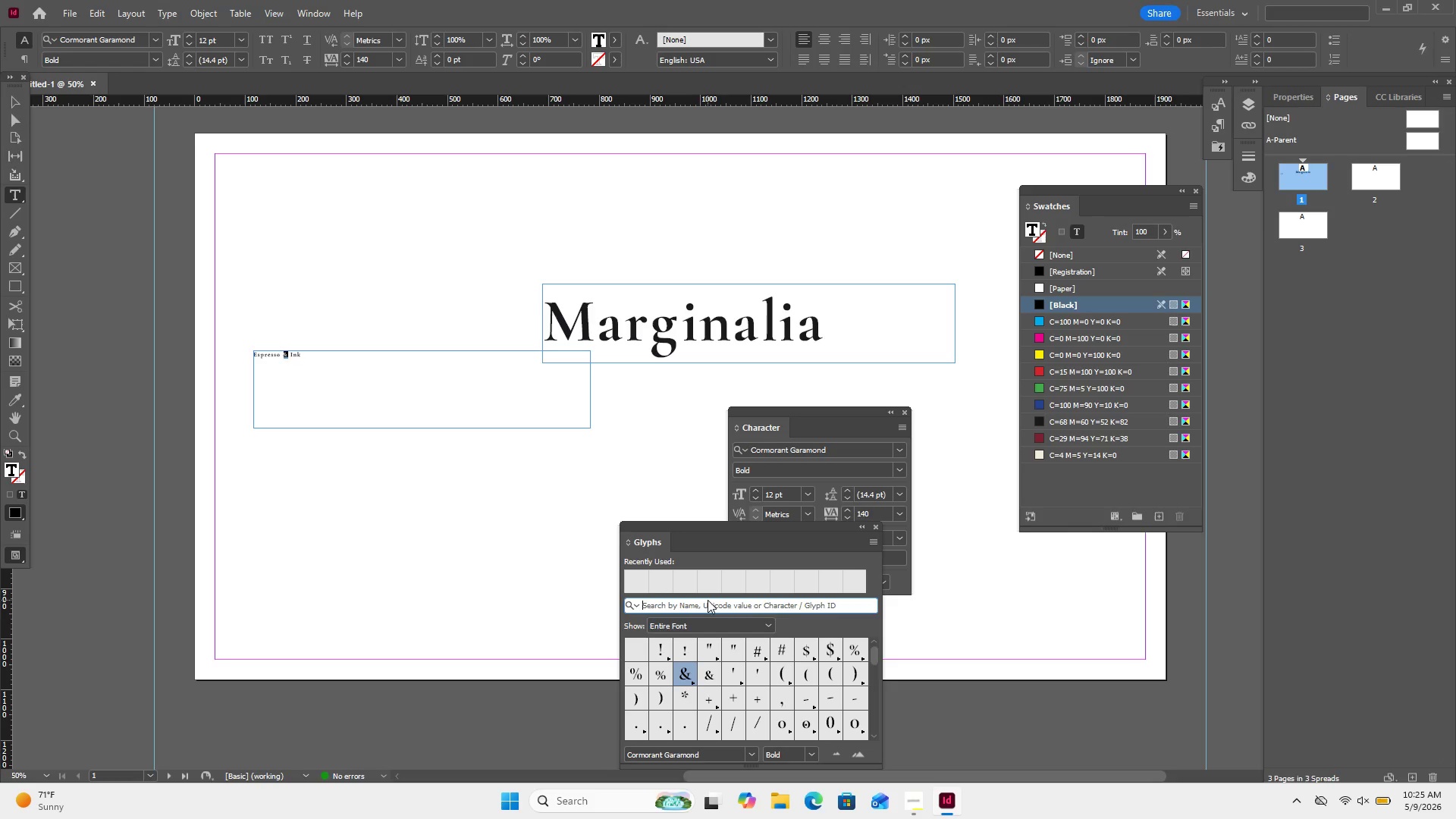 
type(and)
 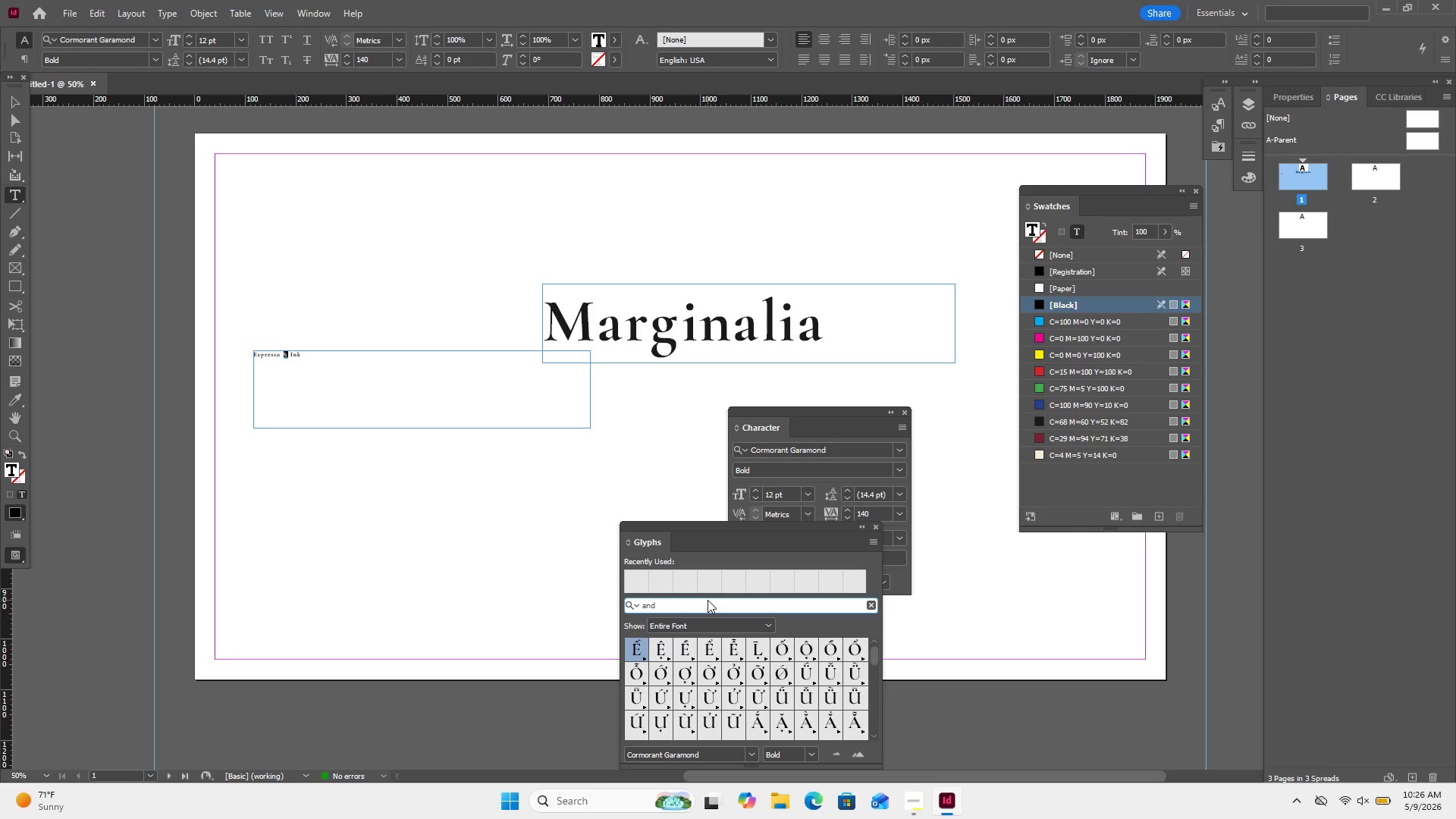 
wait(6.42)
 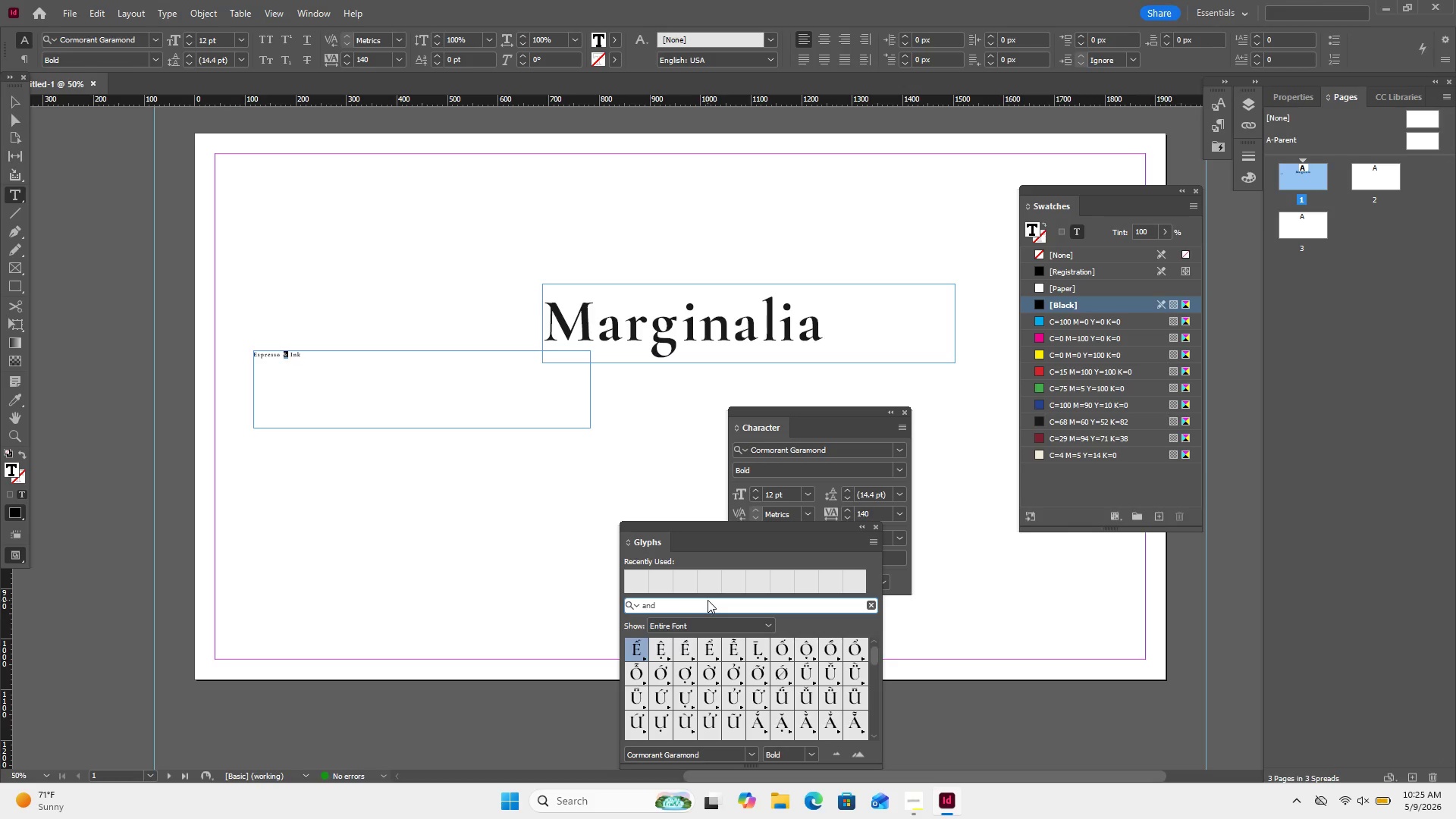 
key(Backspace)
key(Backspace)
type(mp)
 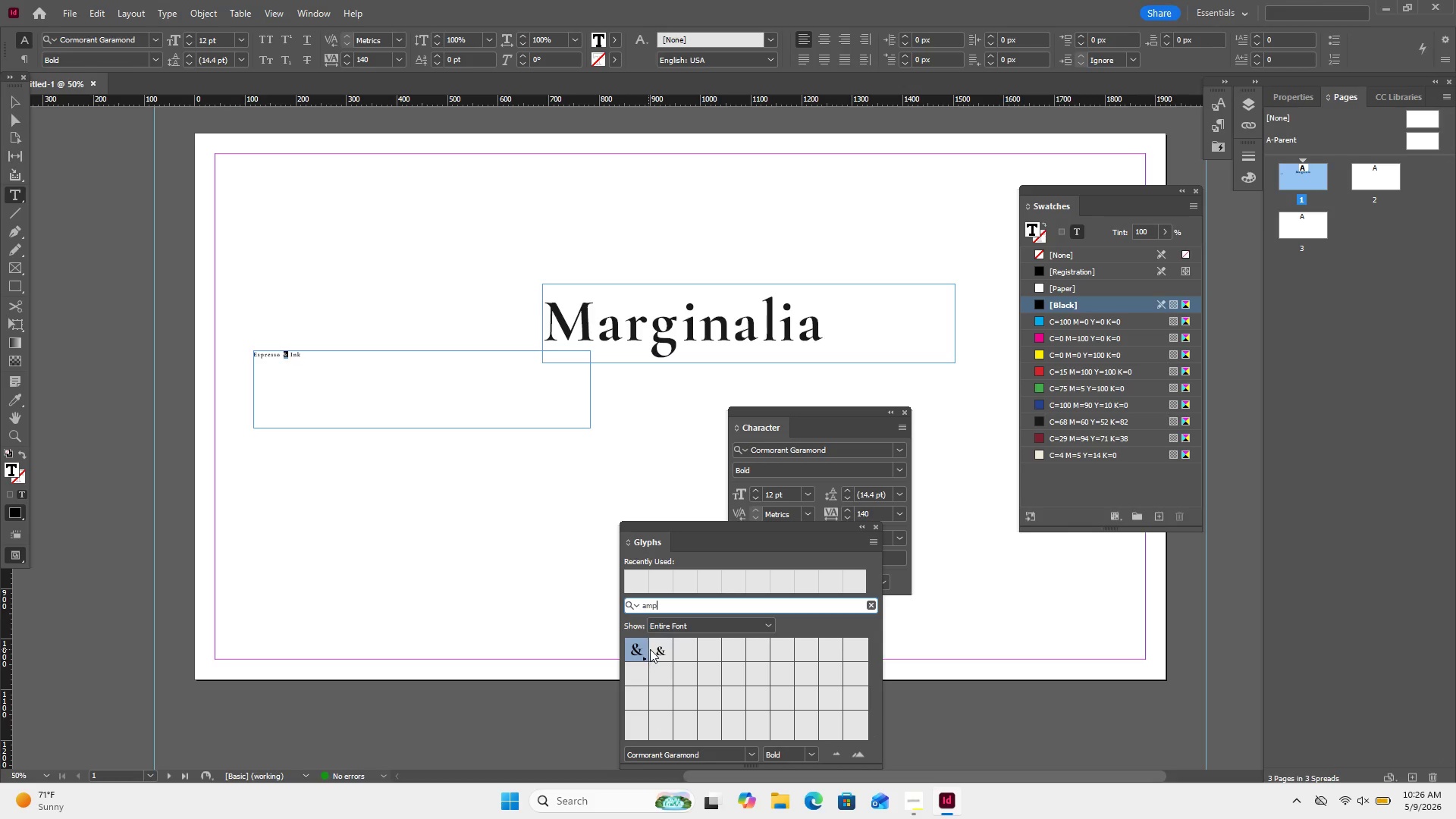 
wait(6.09)
 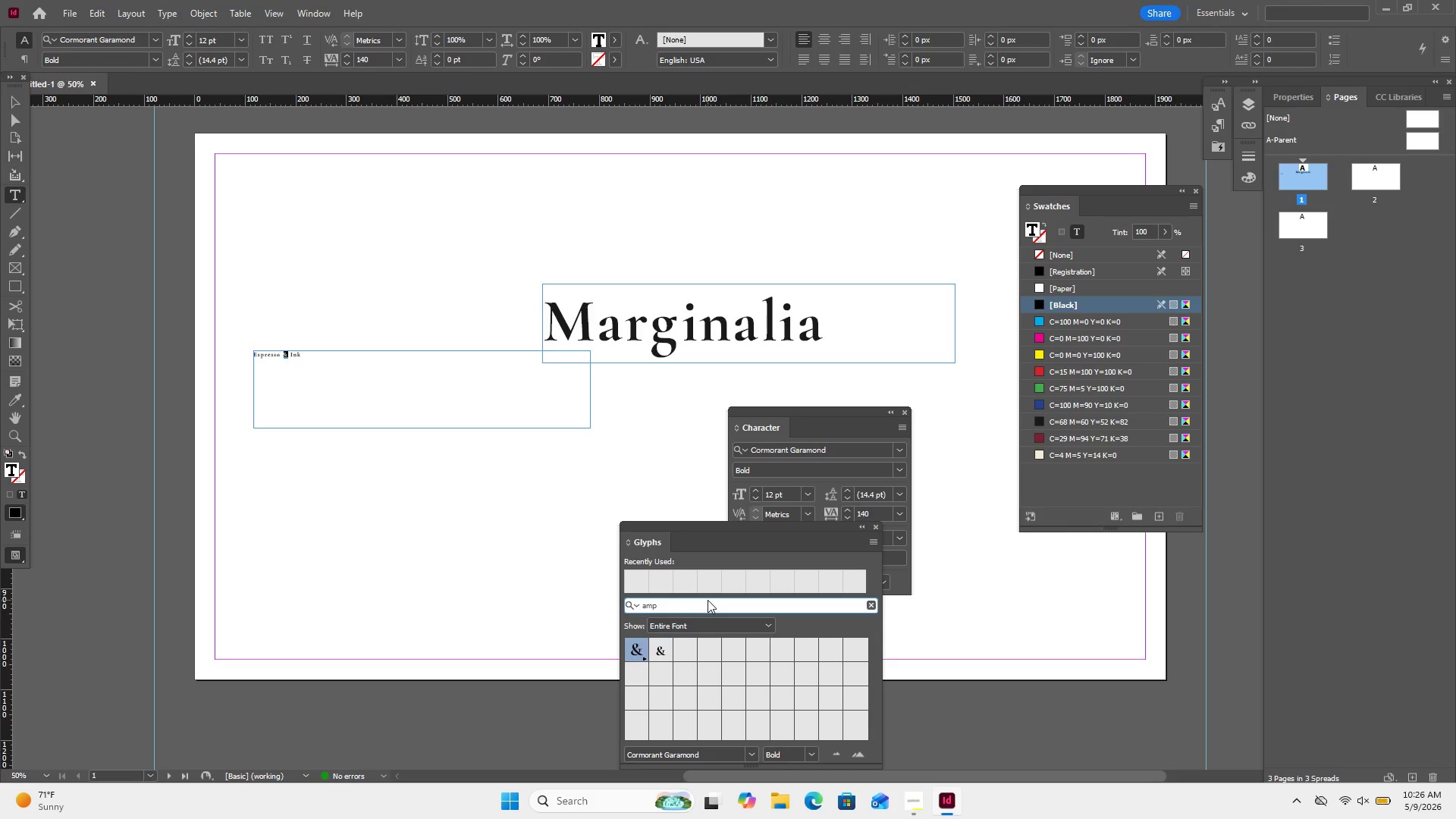 
left_click([663, 648])
 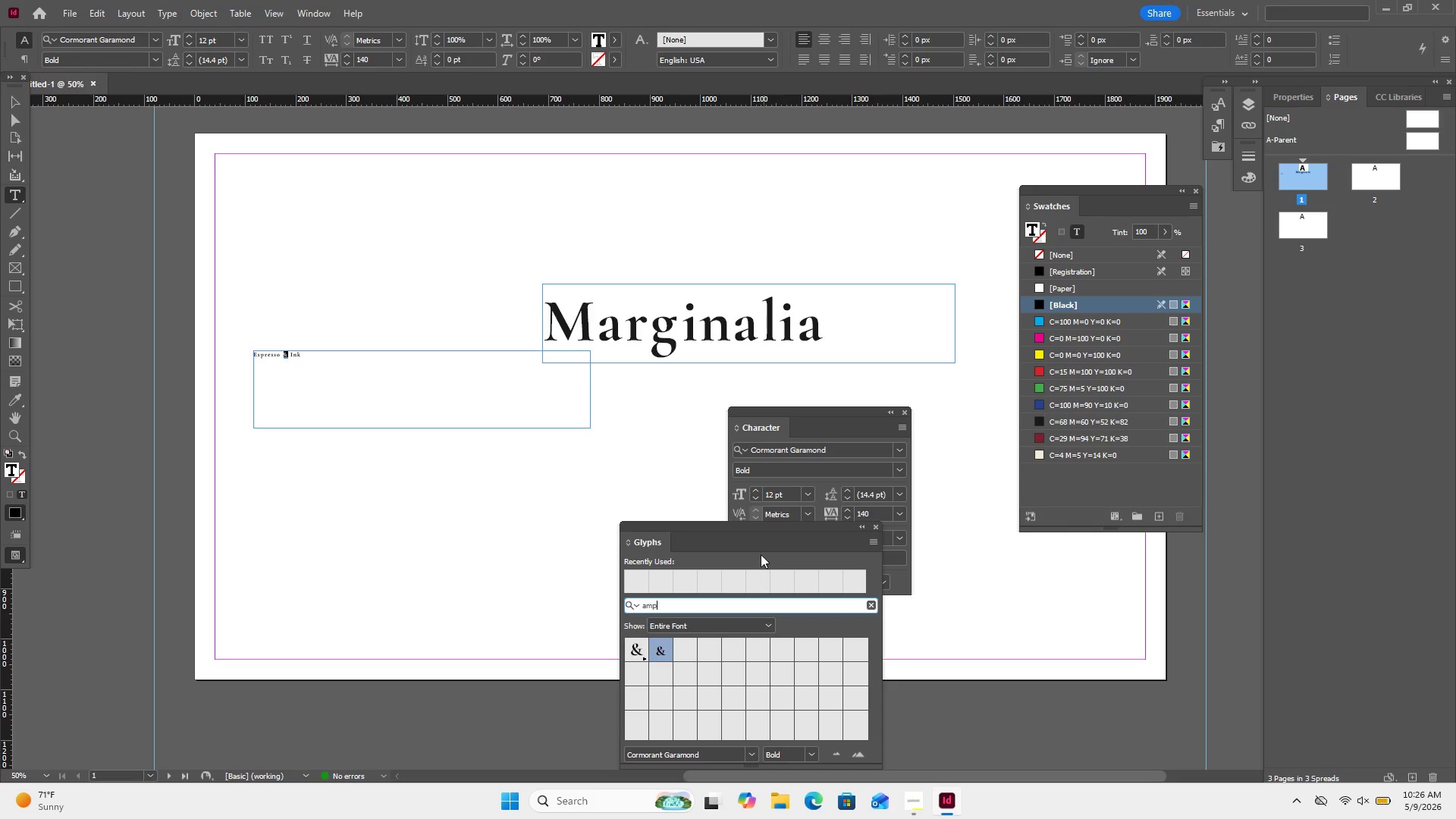 
left_click([759, 552])
 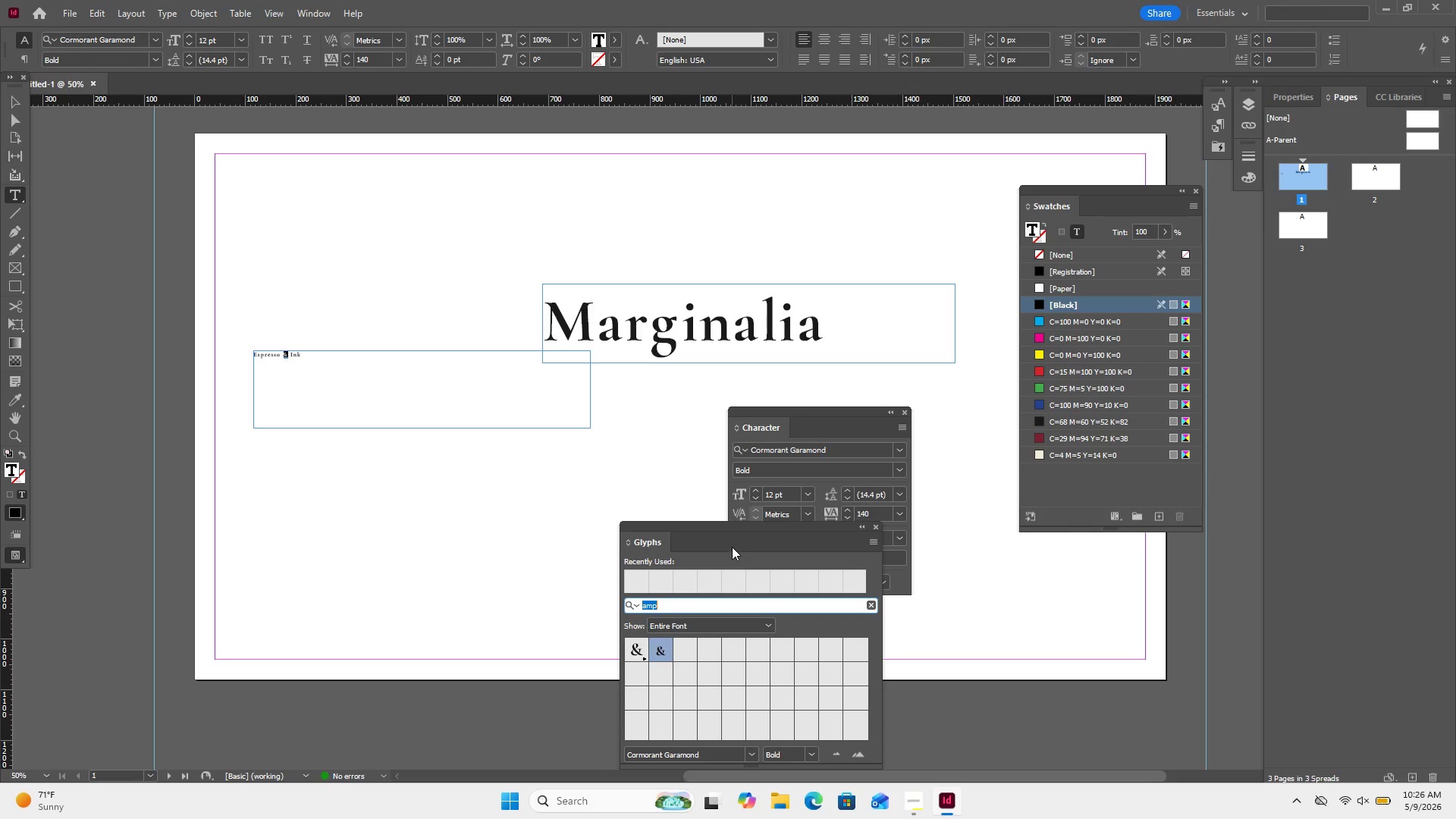 
left_click([730, 555])
 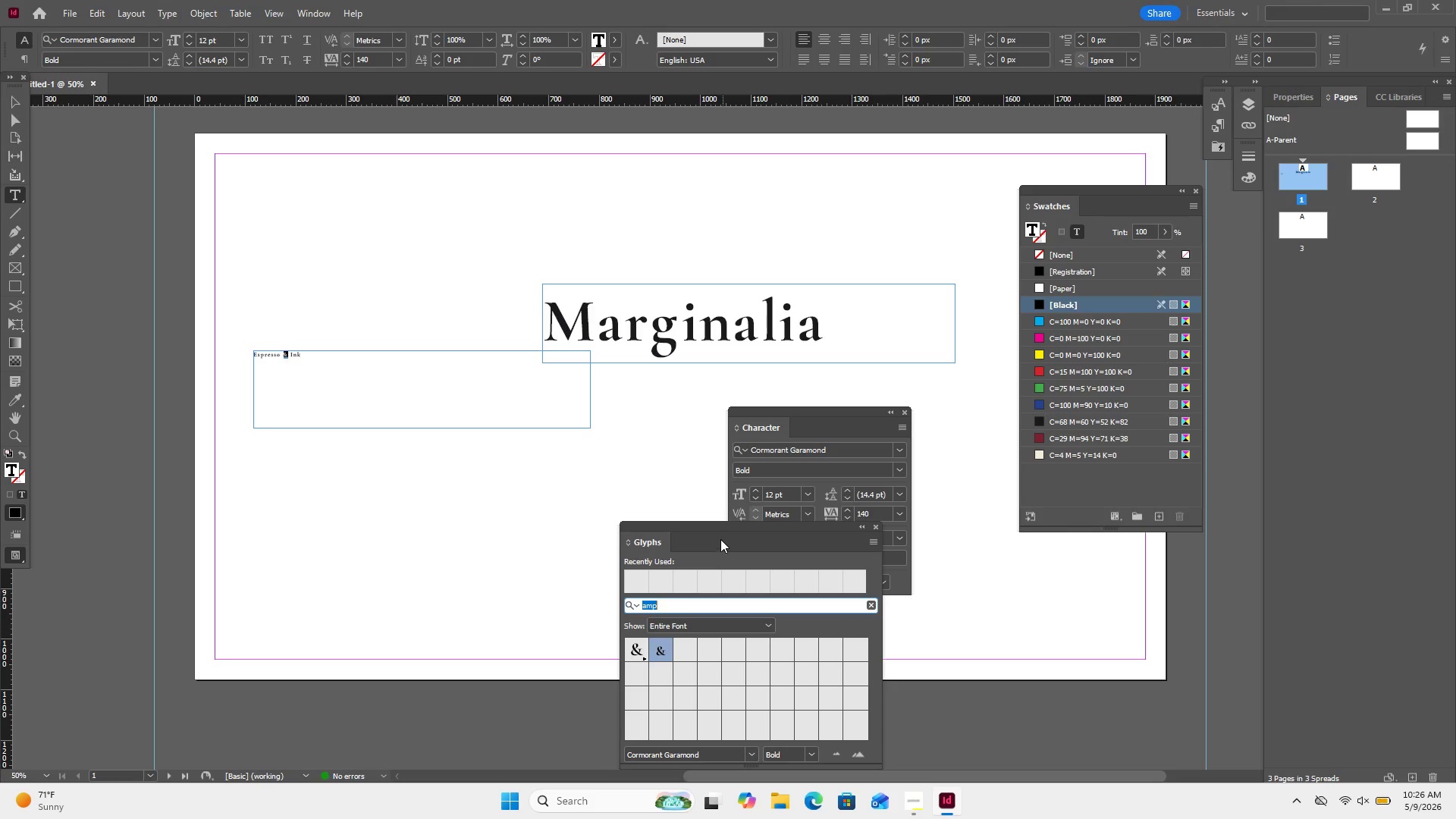 
left_click([720, 539])
 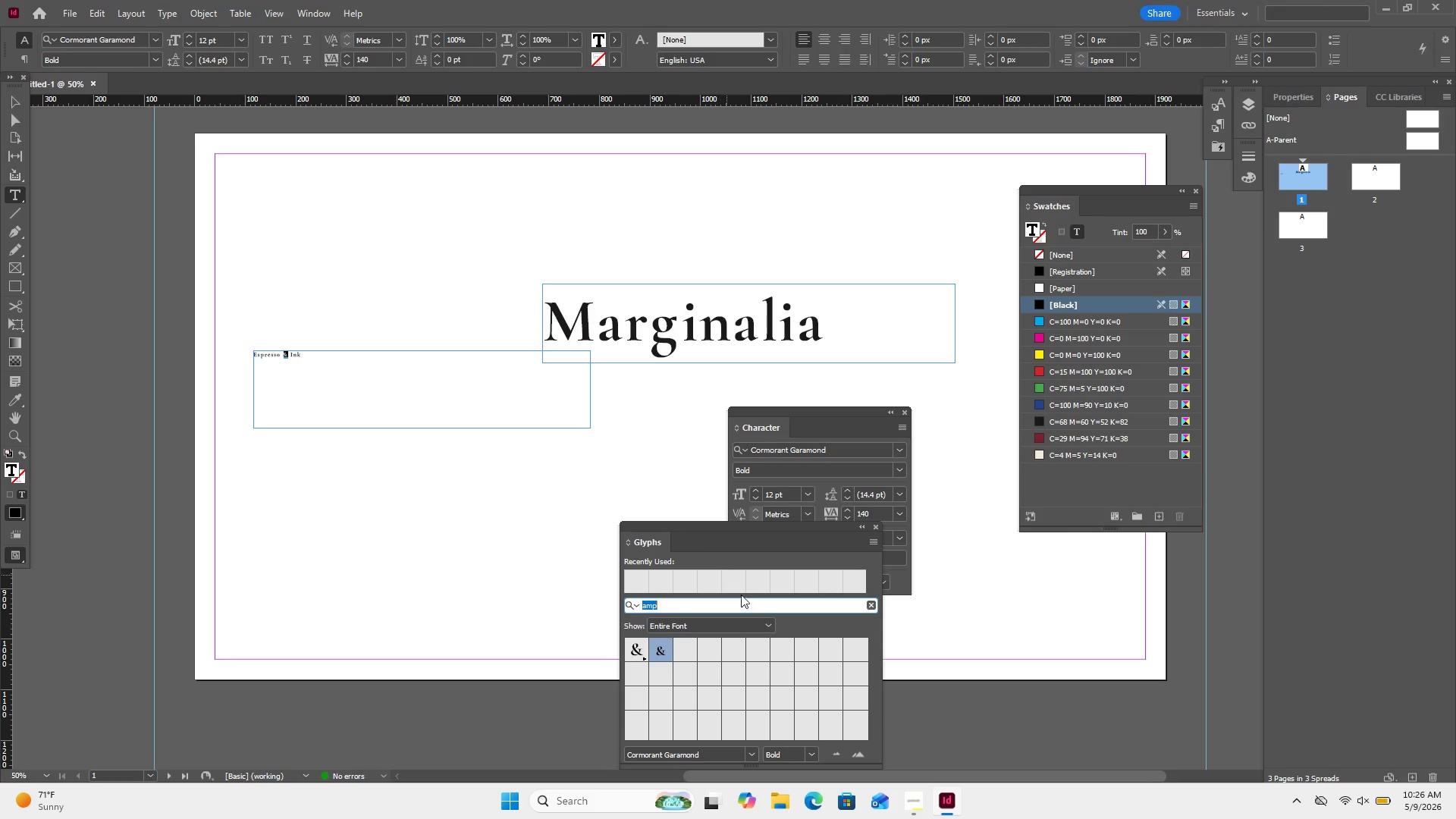 
scroll: coordinate [805, 686], scroll_direction: down, amount: 2.0
 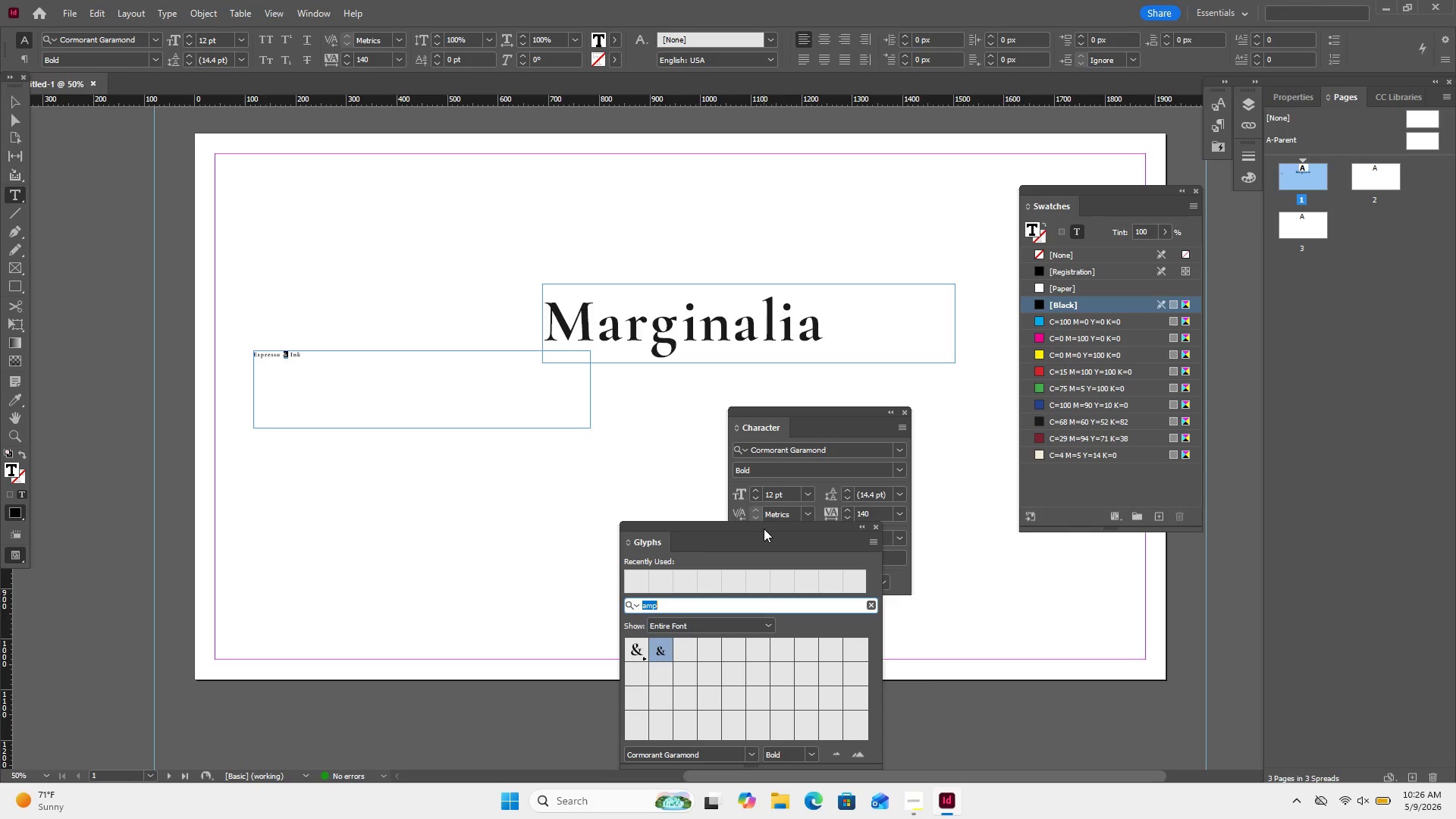 
left_click_drag(start_coordinate=[764, 529], to_coordinate=[764, 505])
 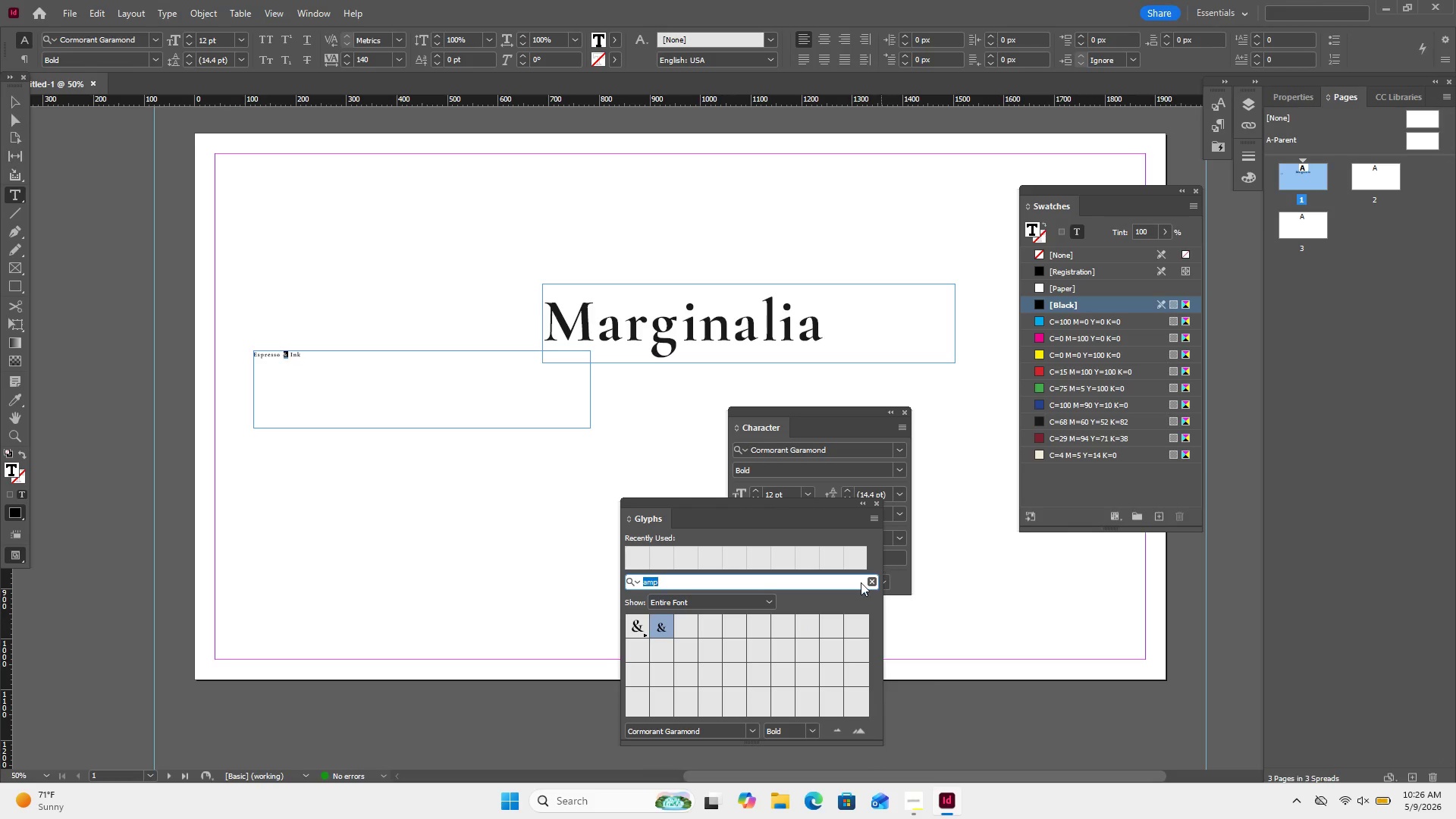 
left_click([872, 584])
 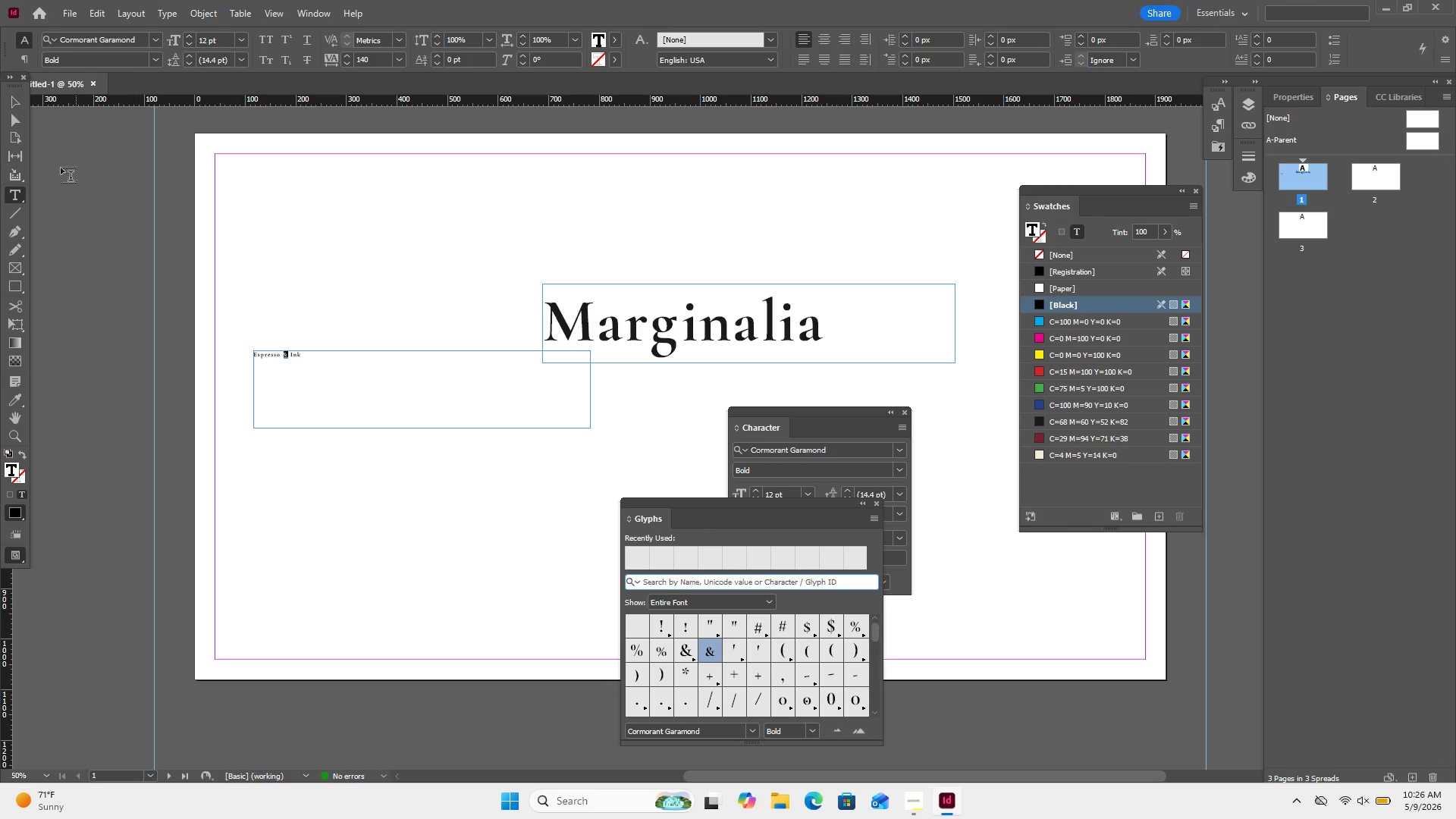 
left_click([16, 102])
 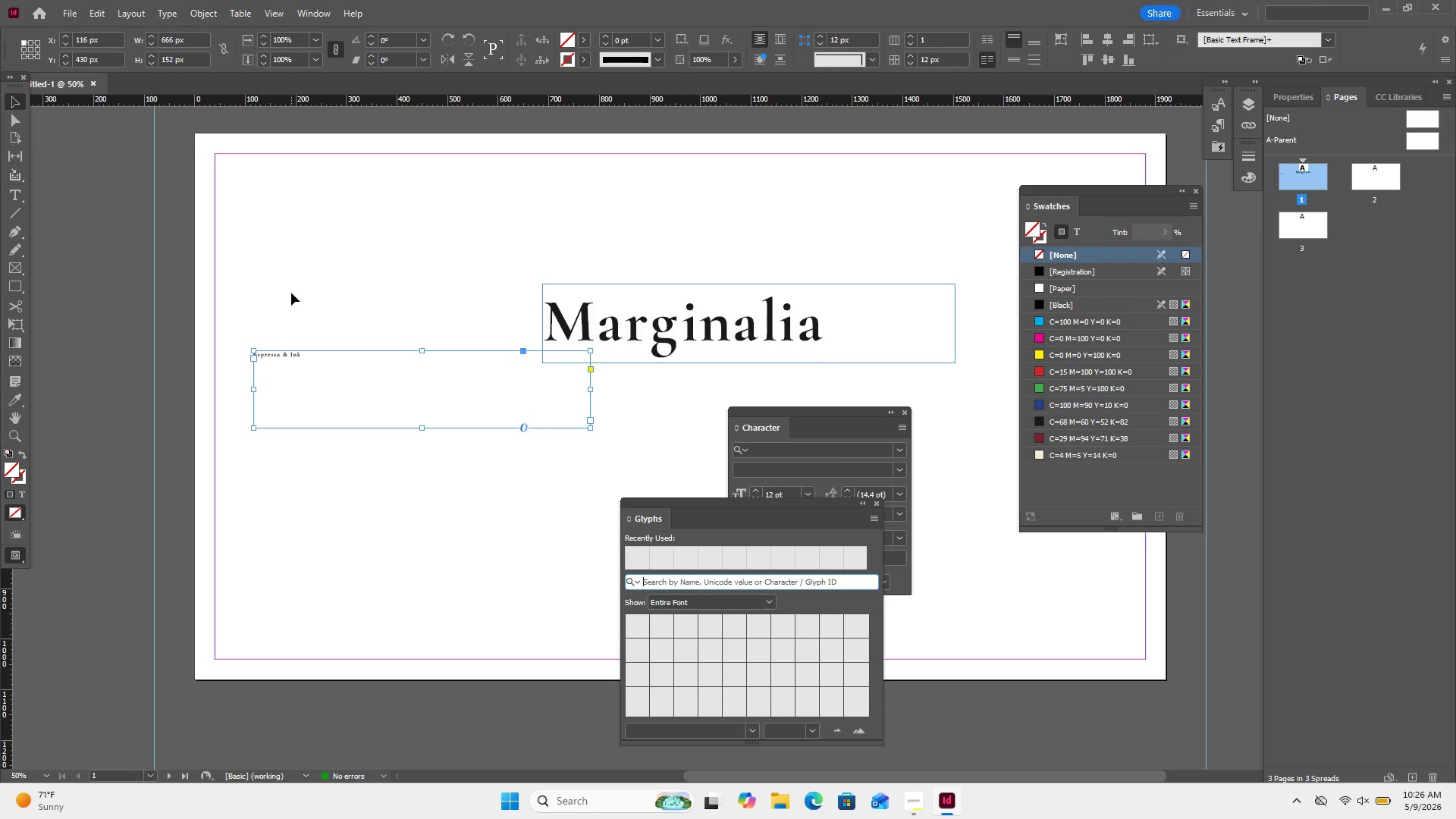 
wait(8.11)
 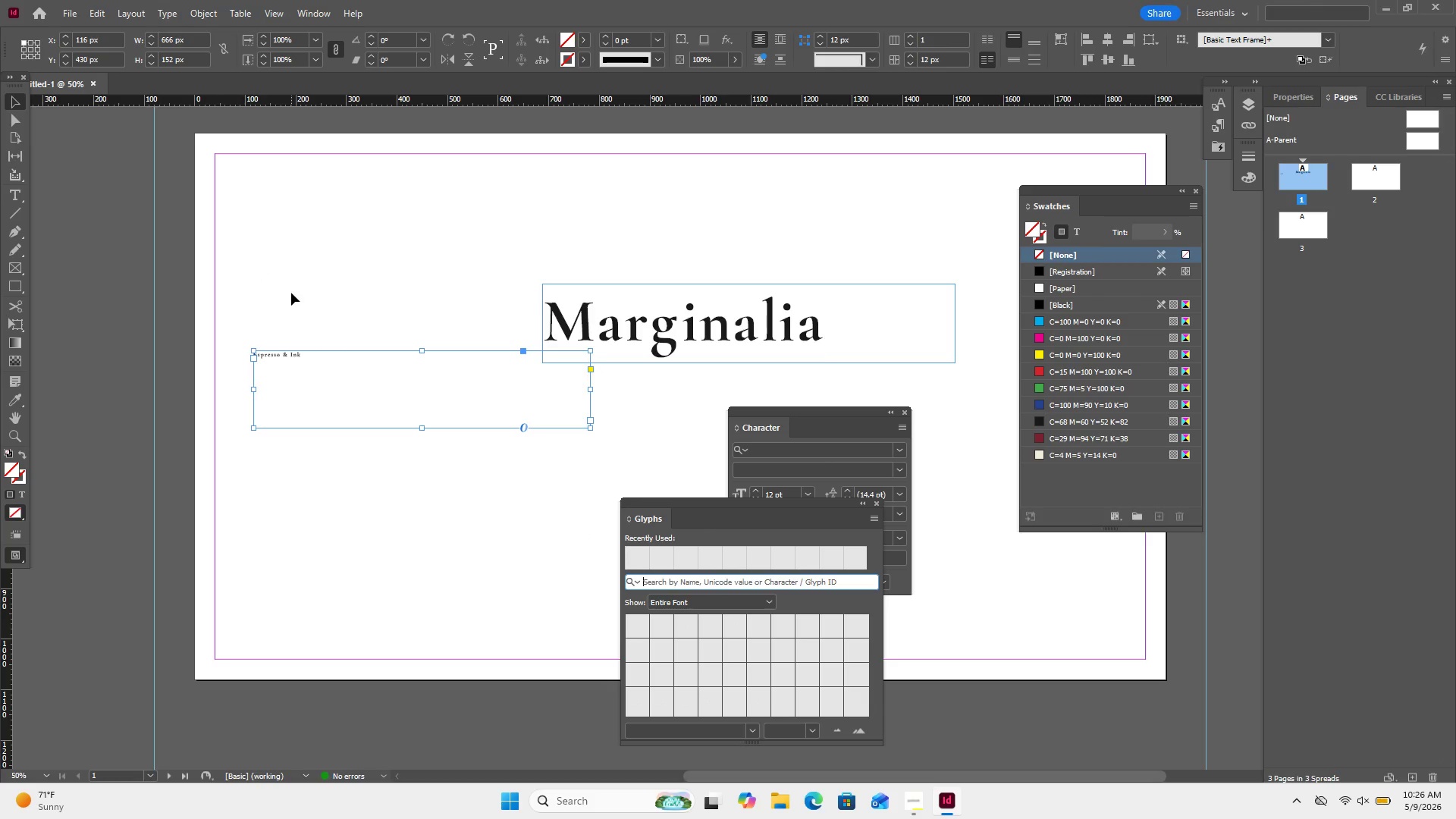 
left_click_drag(start_coordinate=[335, 365], to_coordinate=[259, 362])
 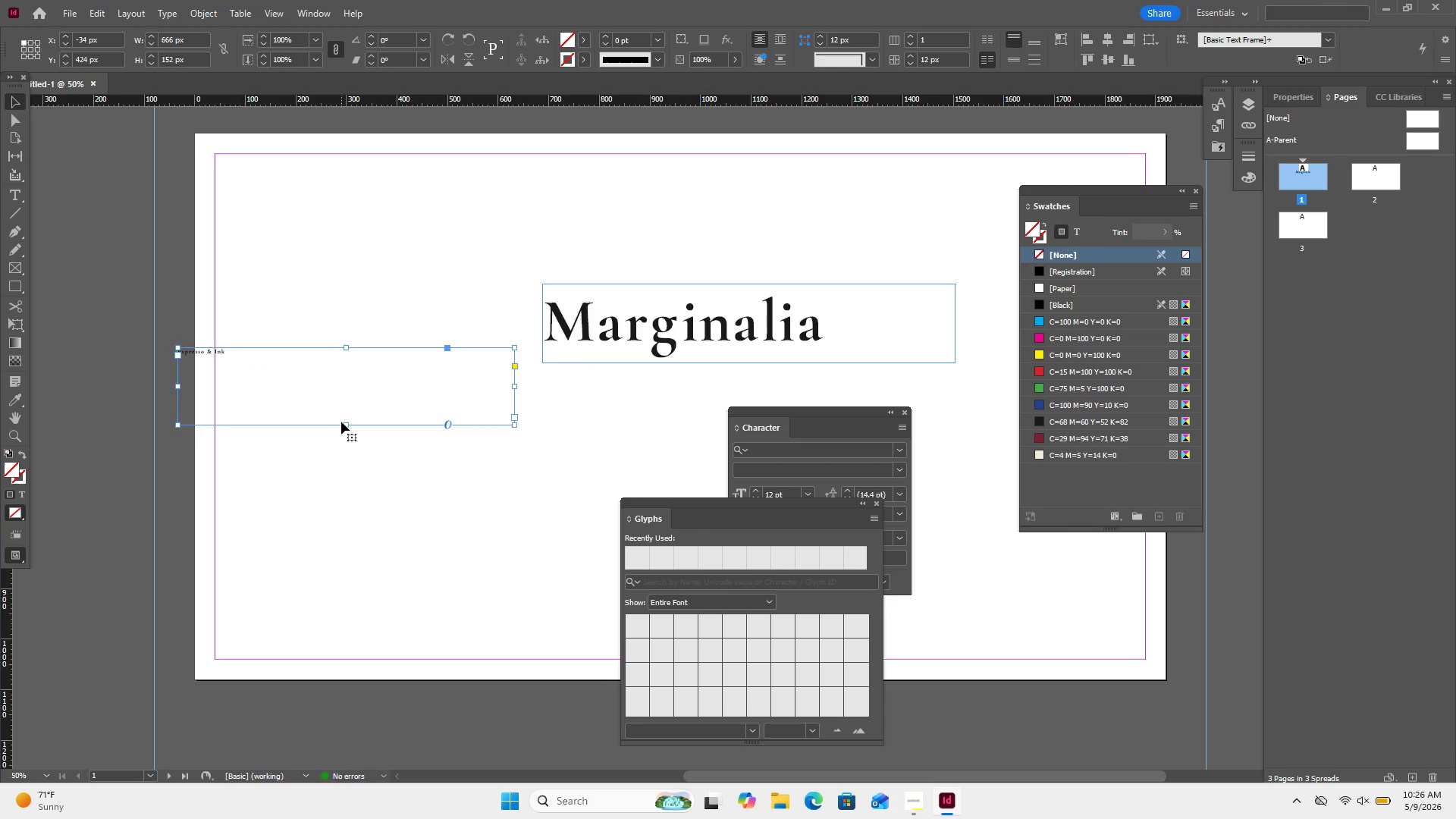 
left_click_drag(start_coordinate=[345, 427], to_coordinate=[347, 370])
 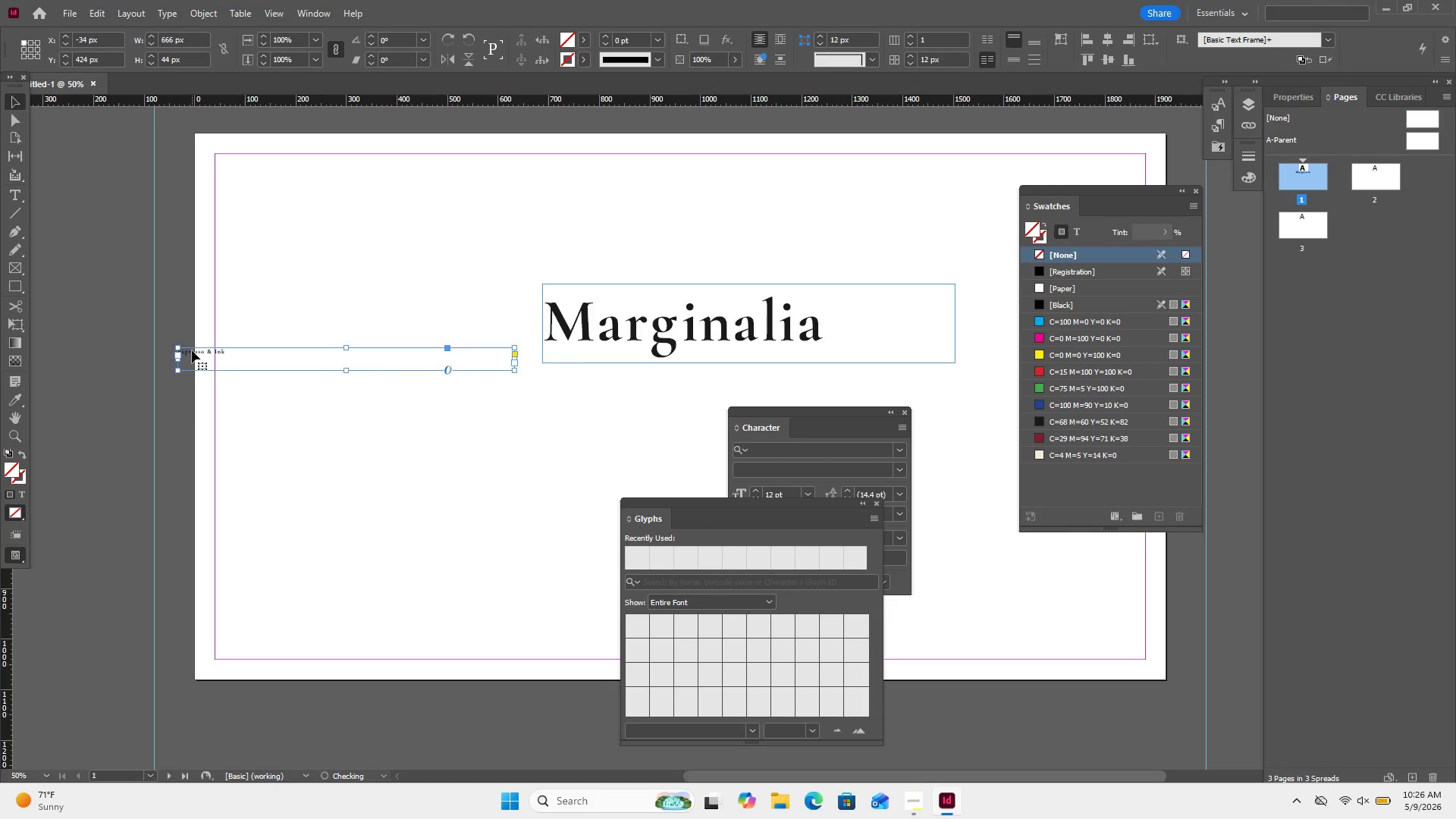 
left_click_drag(start_coordinate=[192, 350], to_coordinate=[295, 388])
 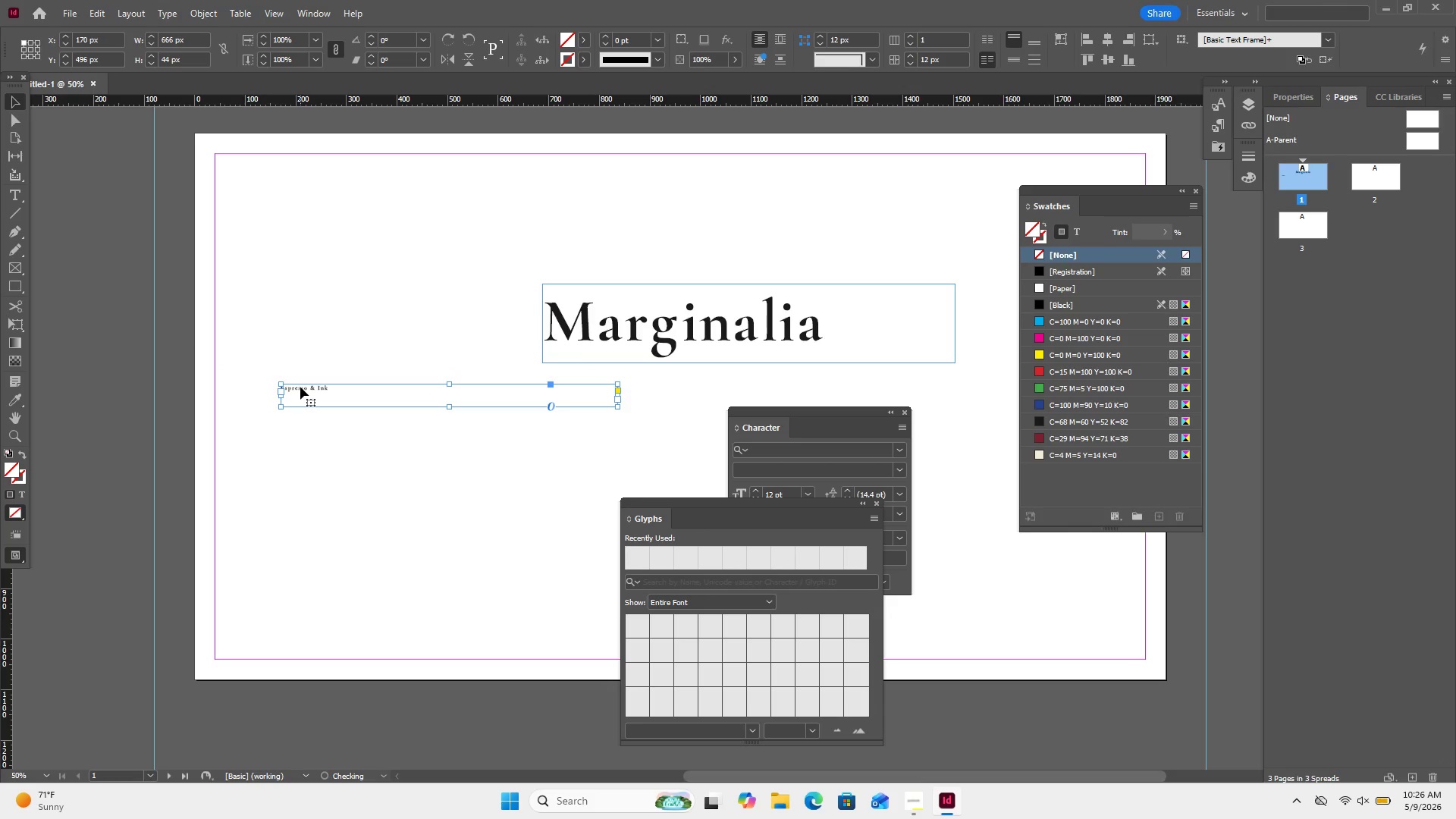 
double_click([300, 387])
 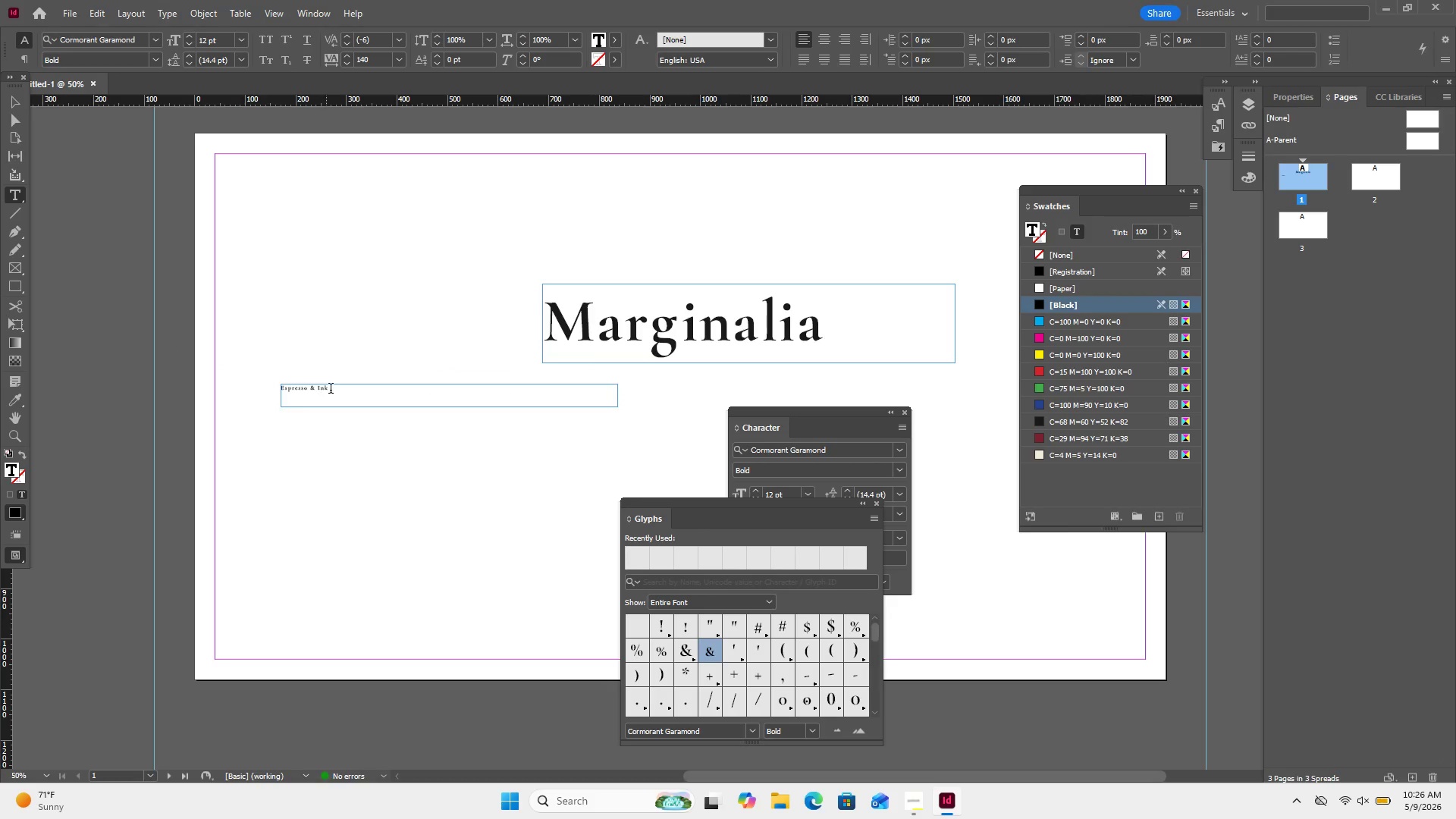 
left_click_drag(start_coordinate=[331, 390], to_coordinate=[264, 388])
 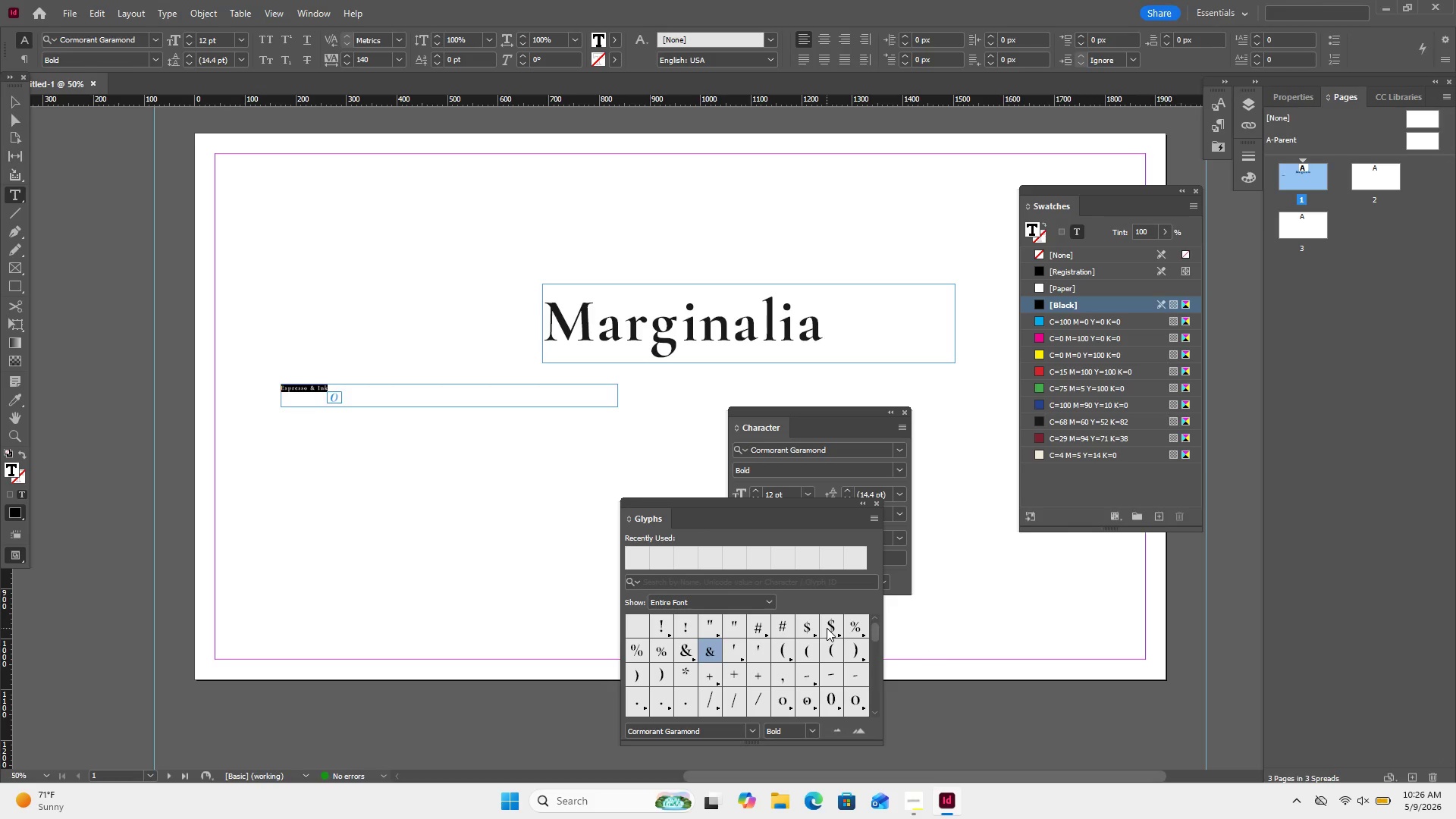 
wait(7.14)
 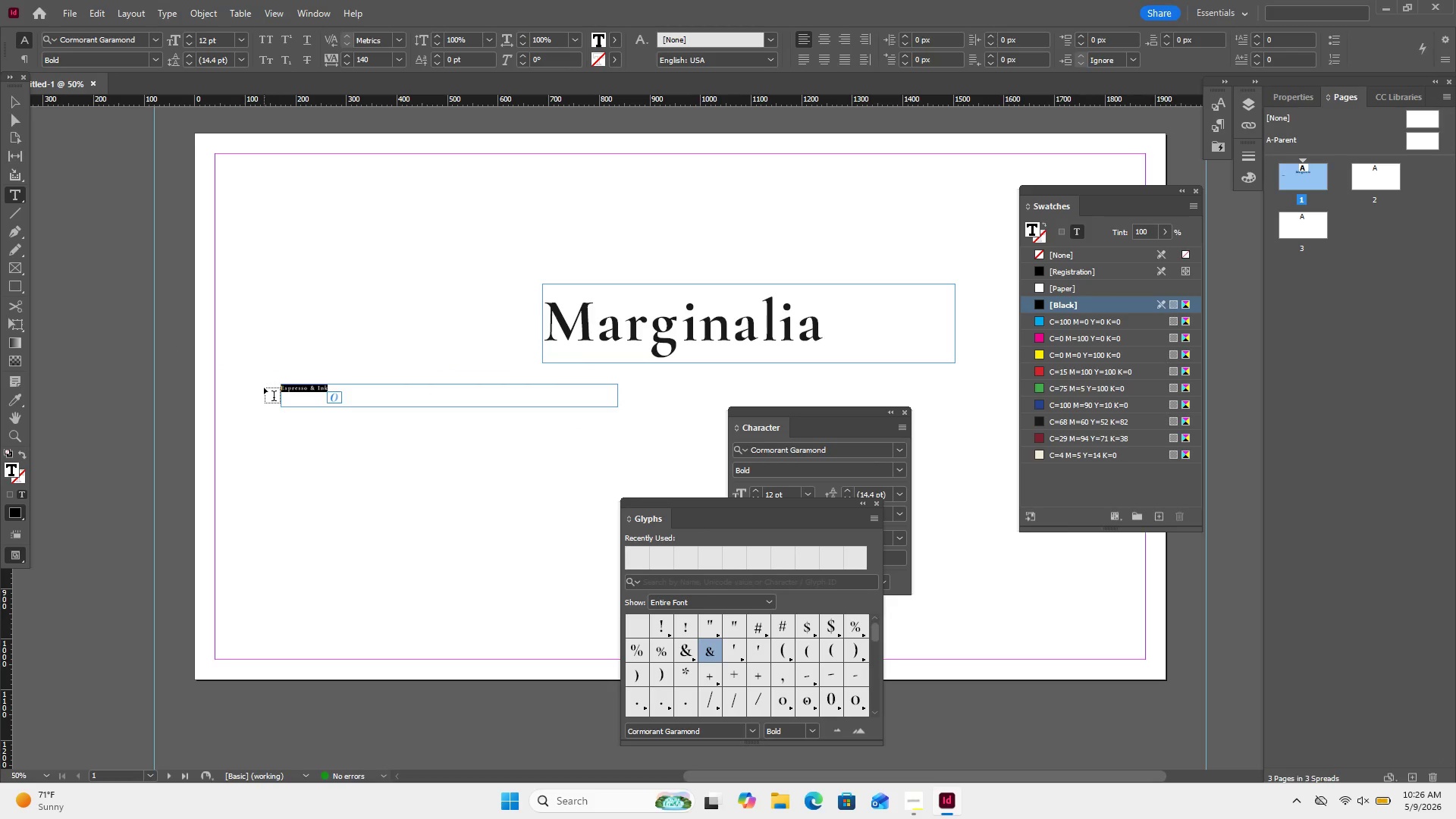 
left_click([872, 519])
 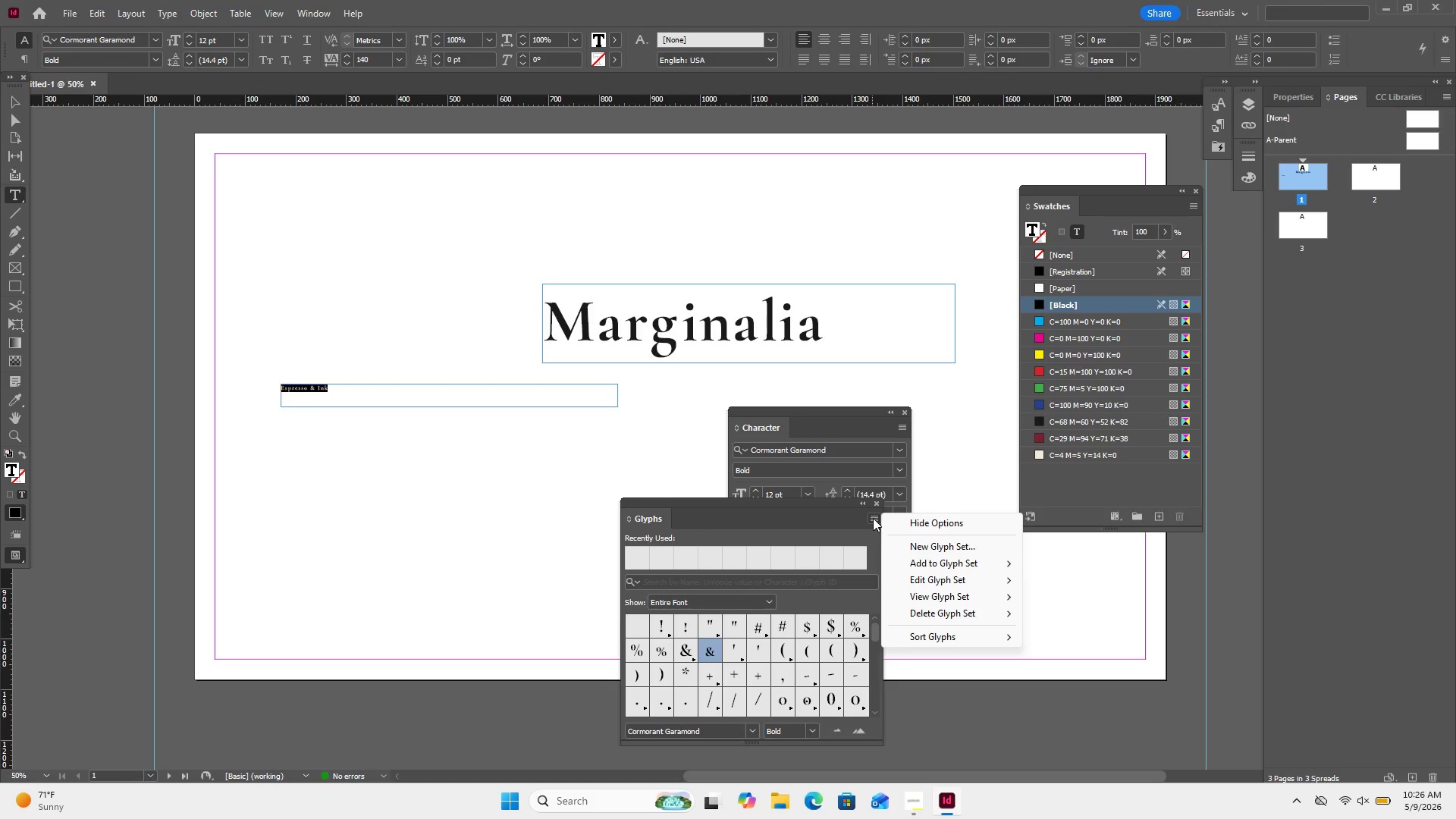 
wait(9.61)
 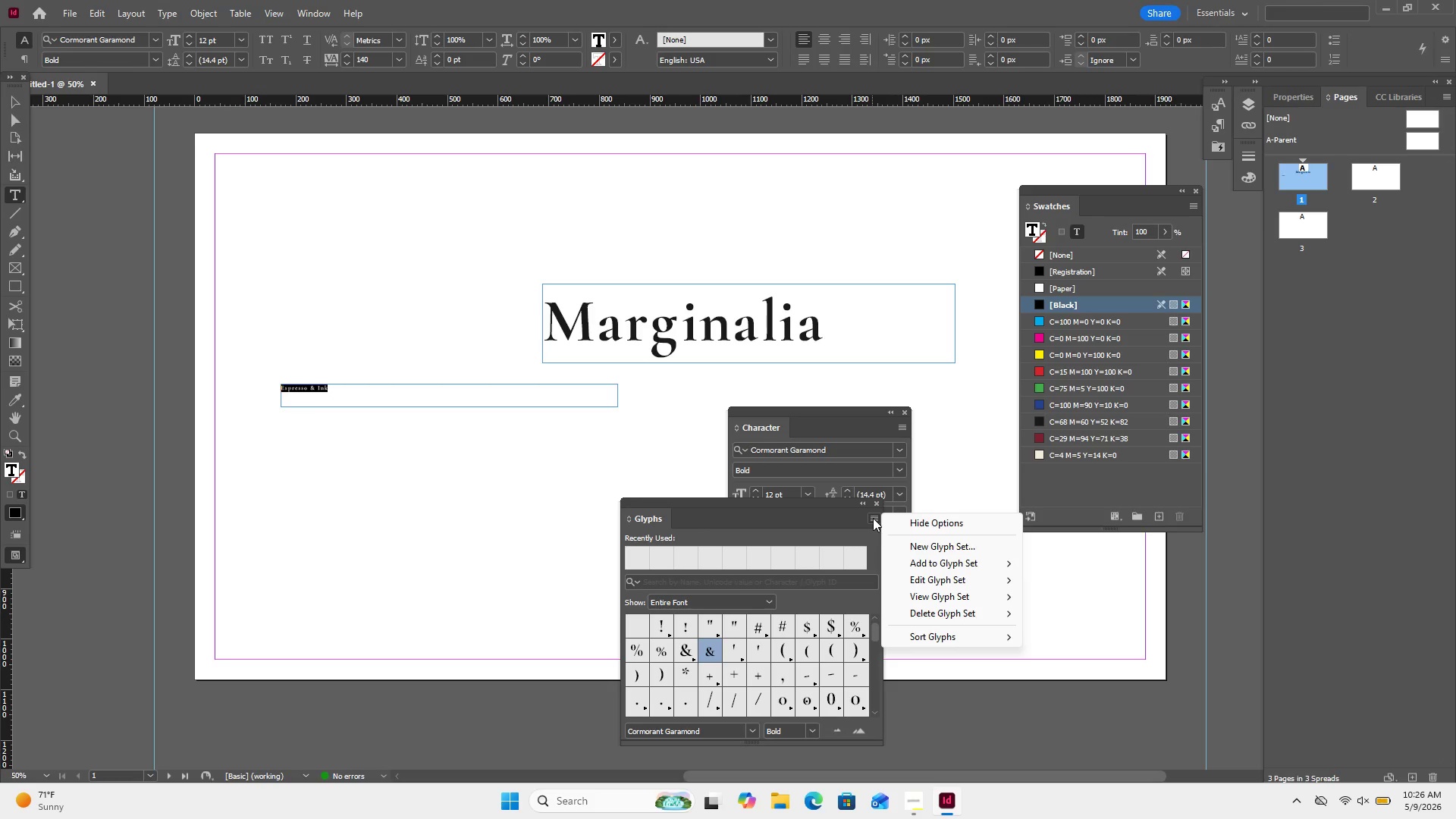 
left_click([836, 614])
 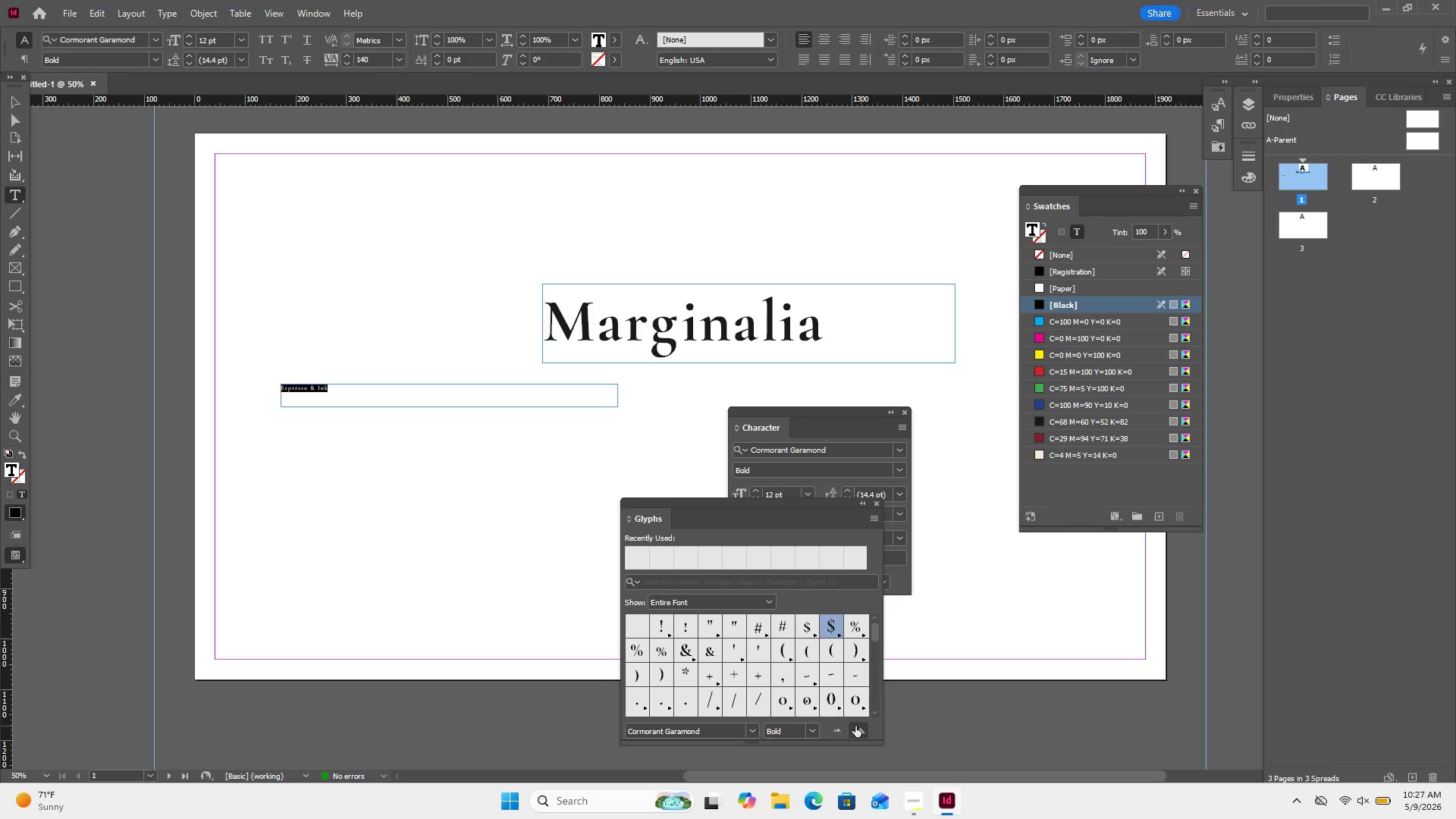 
mouse_move([839, 726])
 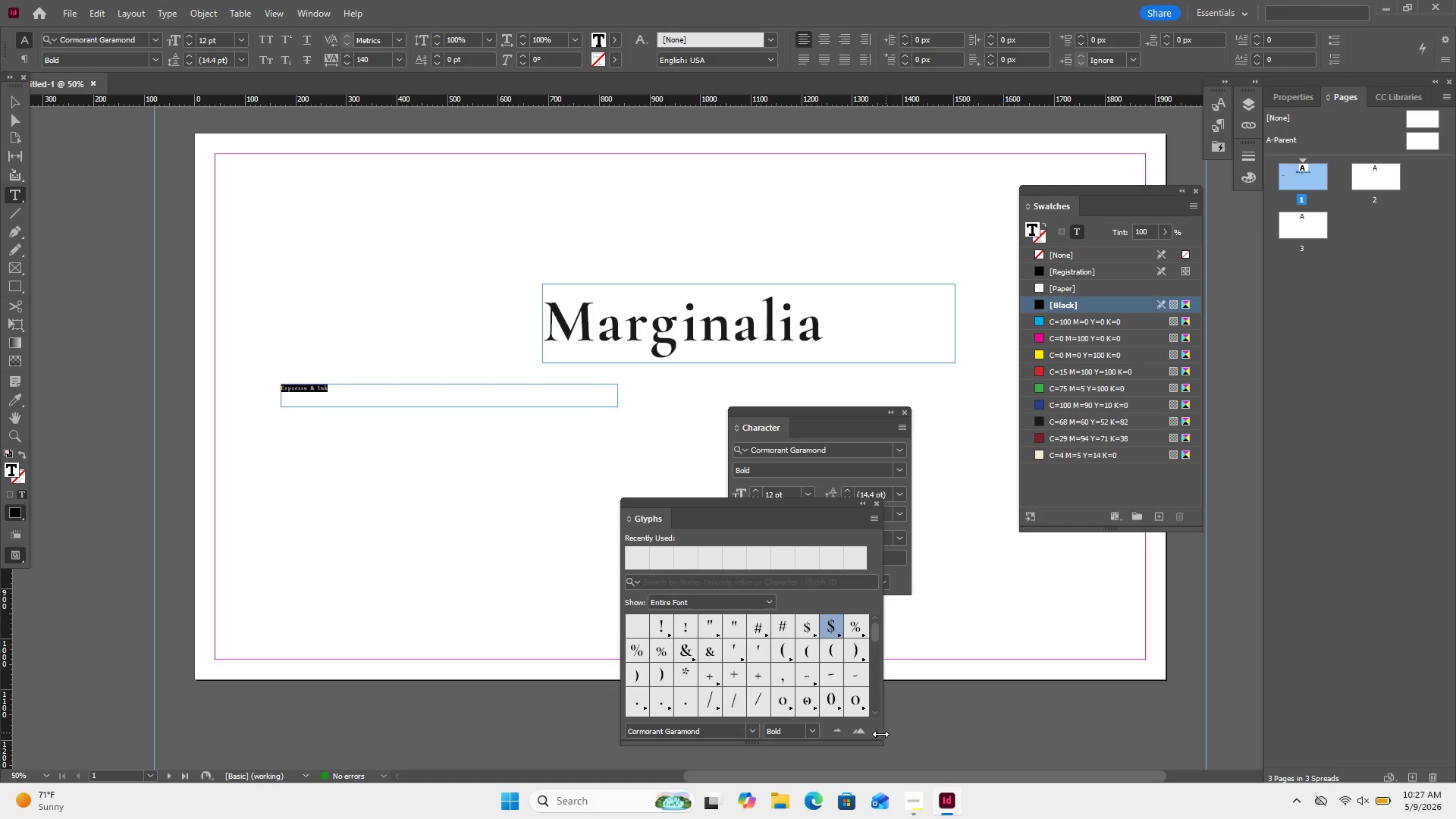 
mouse_move([860, 722])
 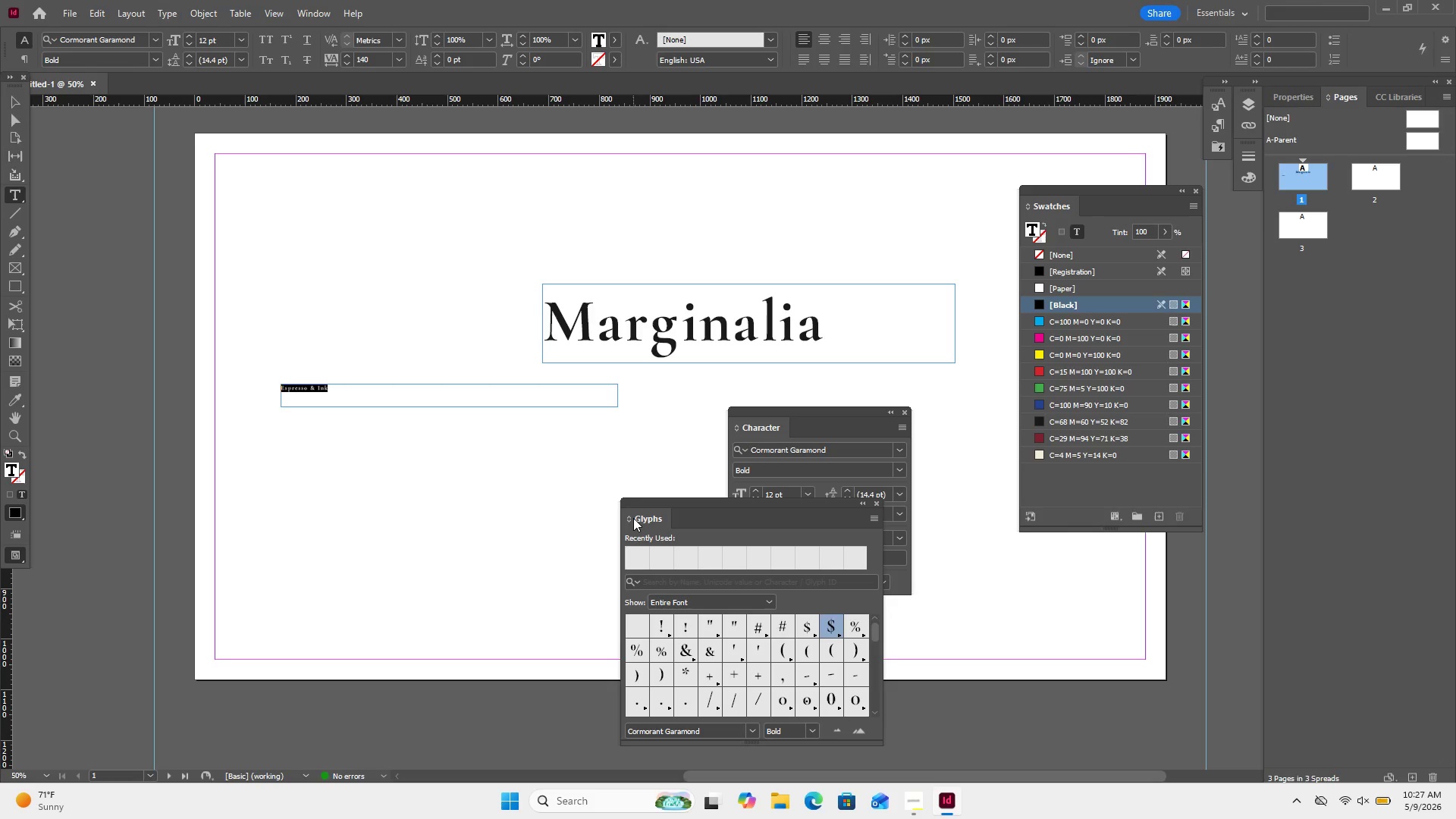 
left_click([633, 518])
 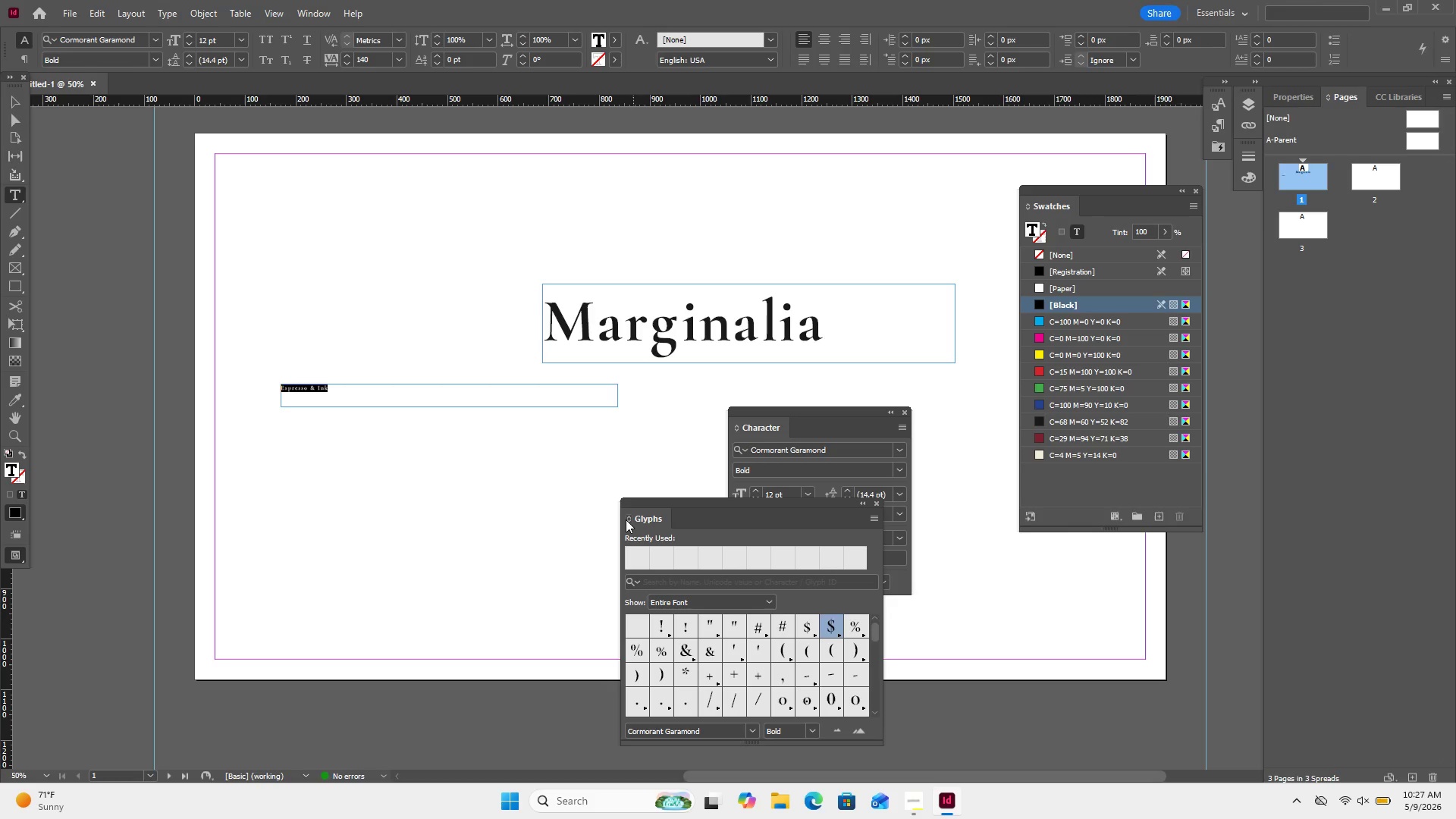 
left_click([626, 519])
 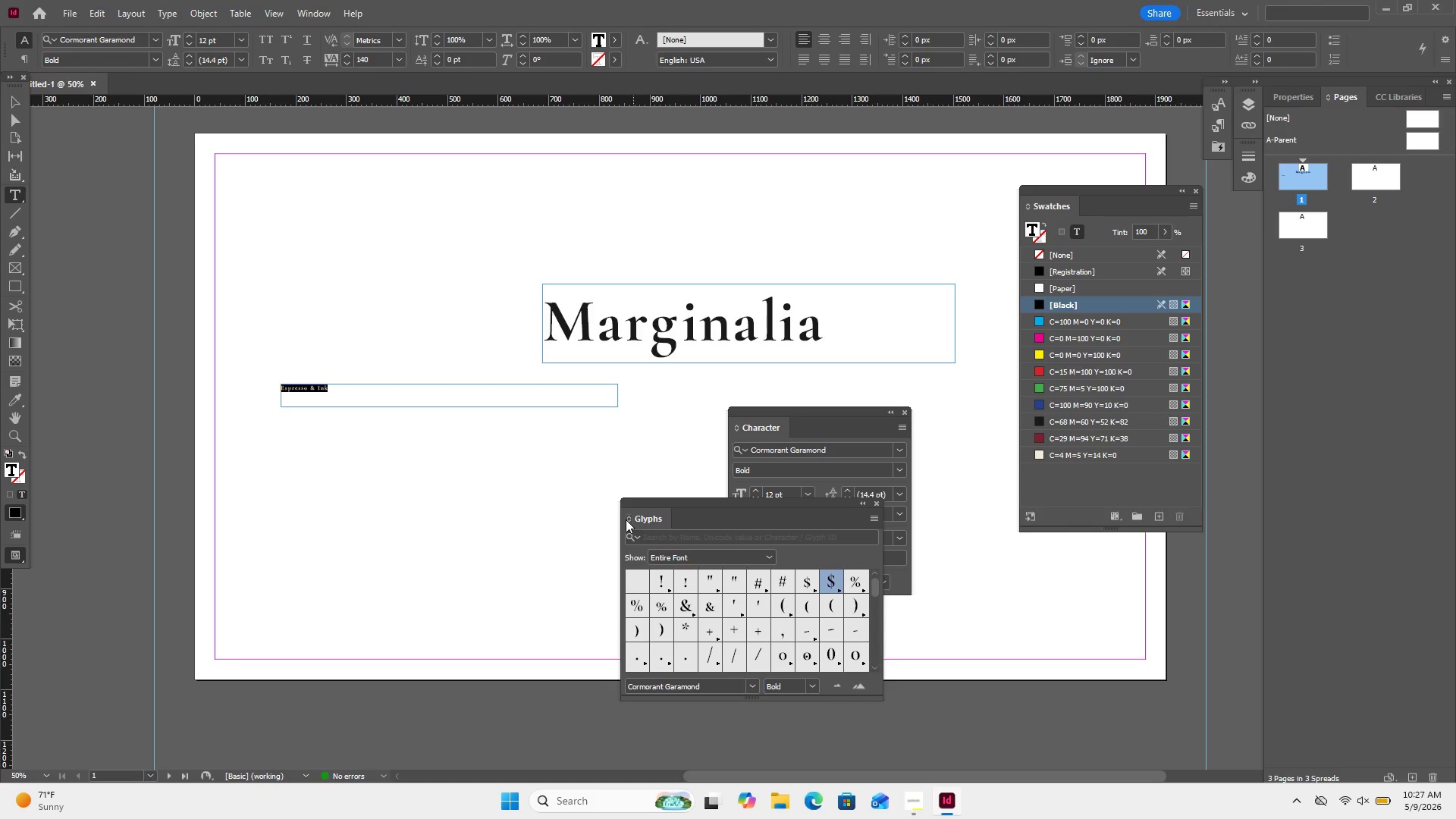 
left_click([626, 519])
 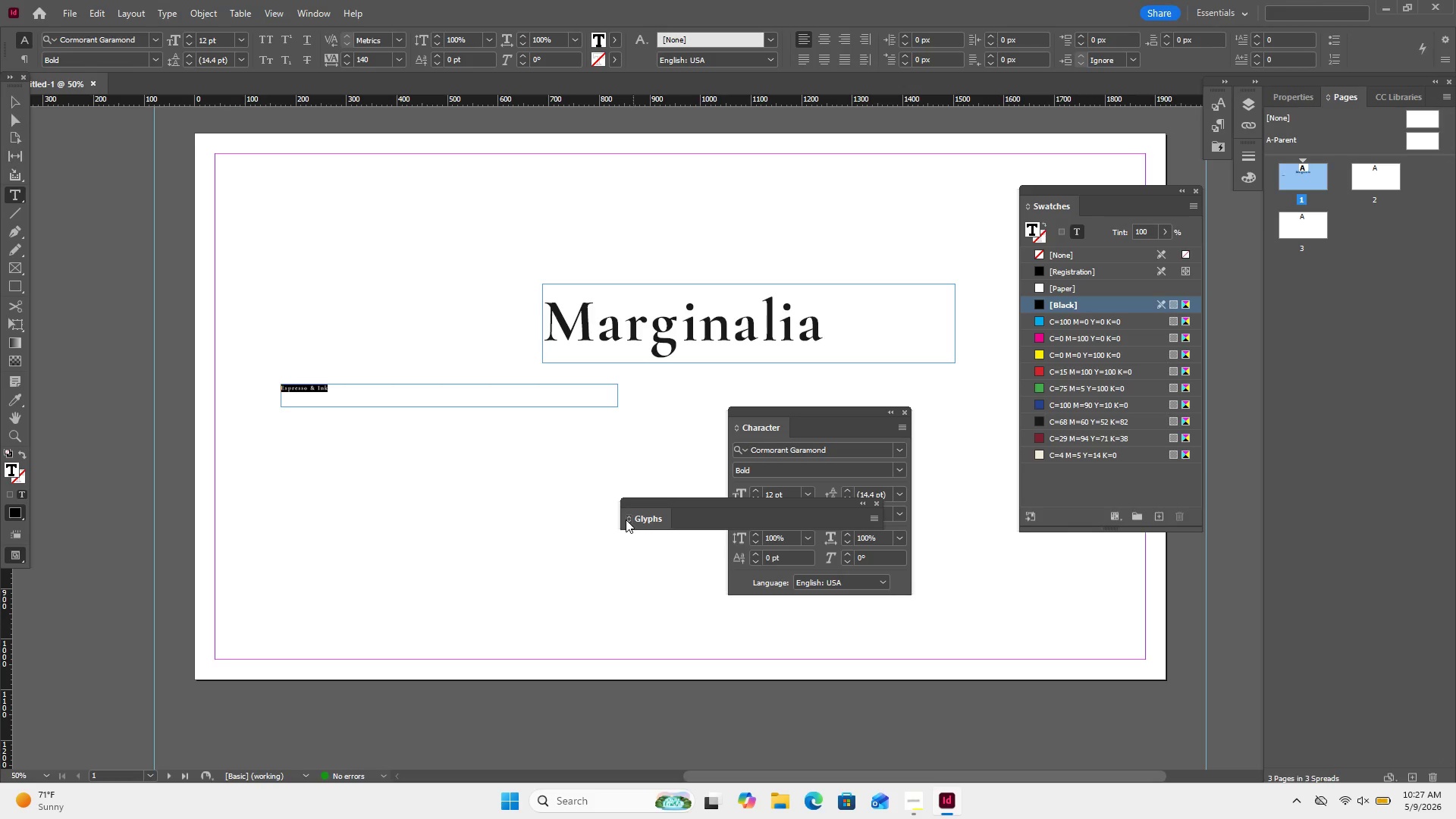 
left_click([626, 519])
 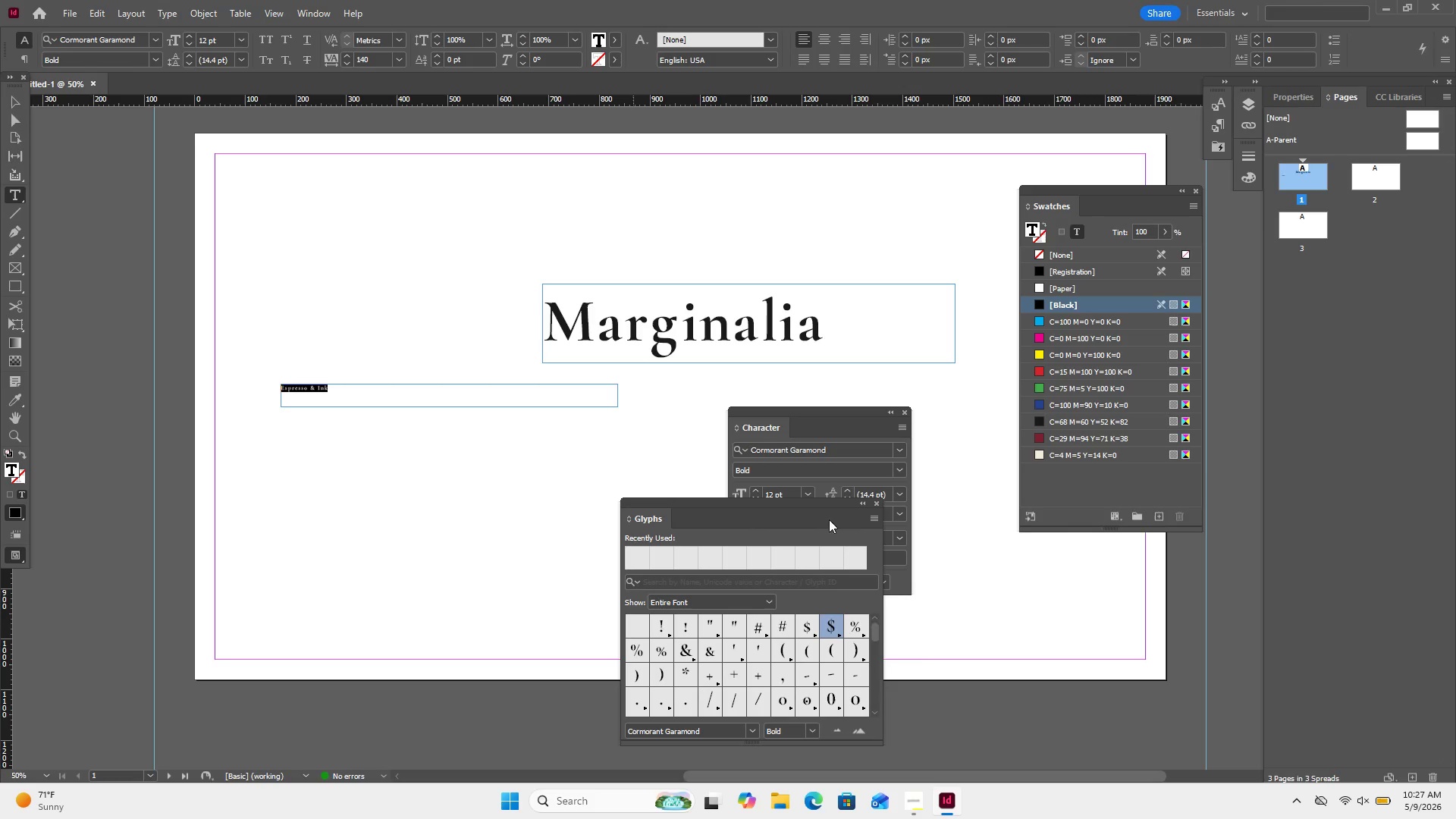 
left_click([871, 519])
 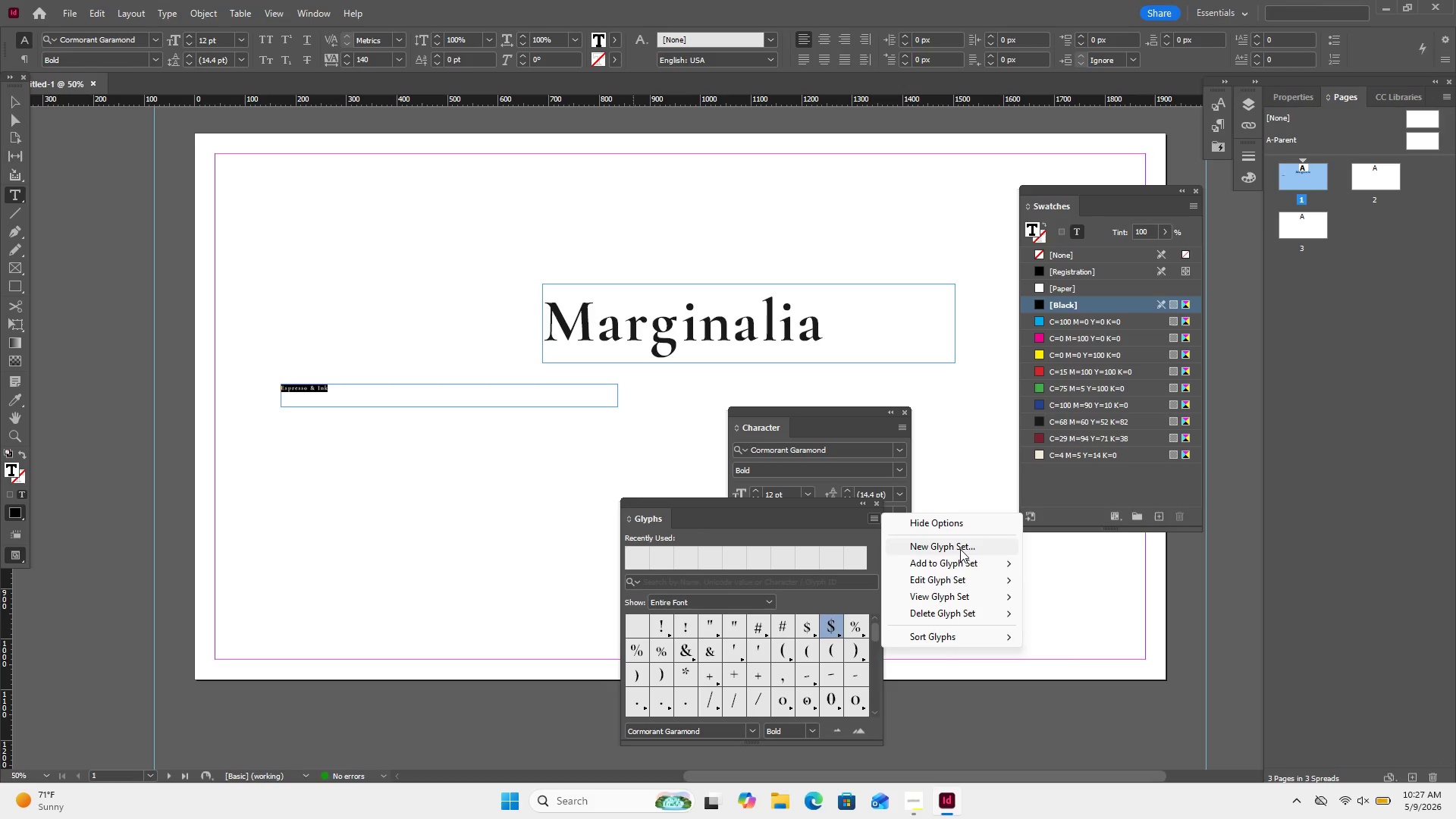 
wait(14.08)
 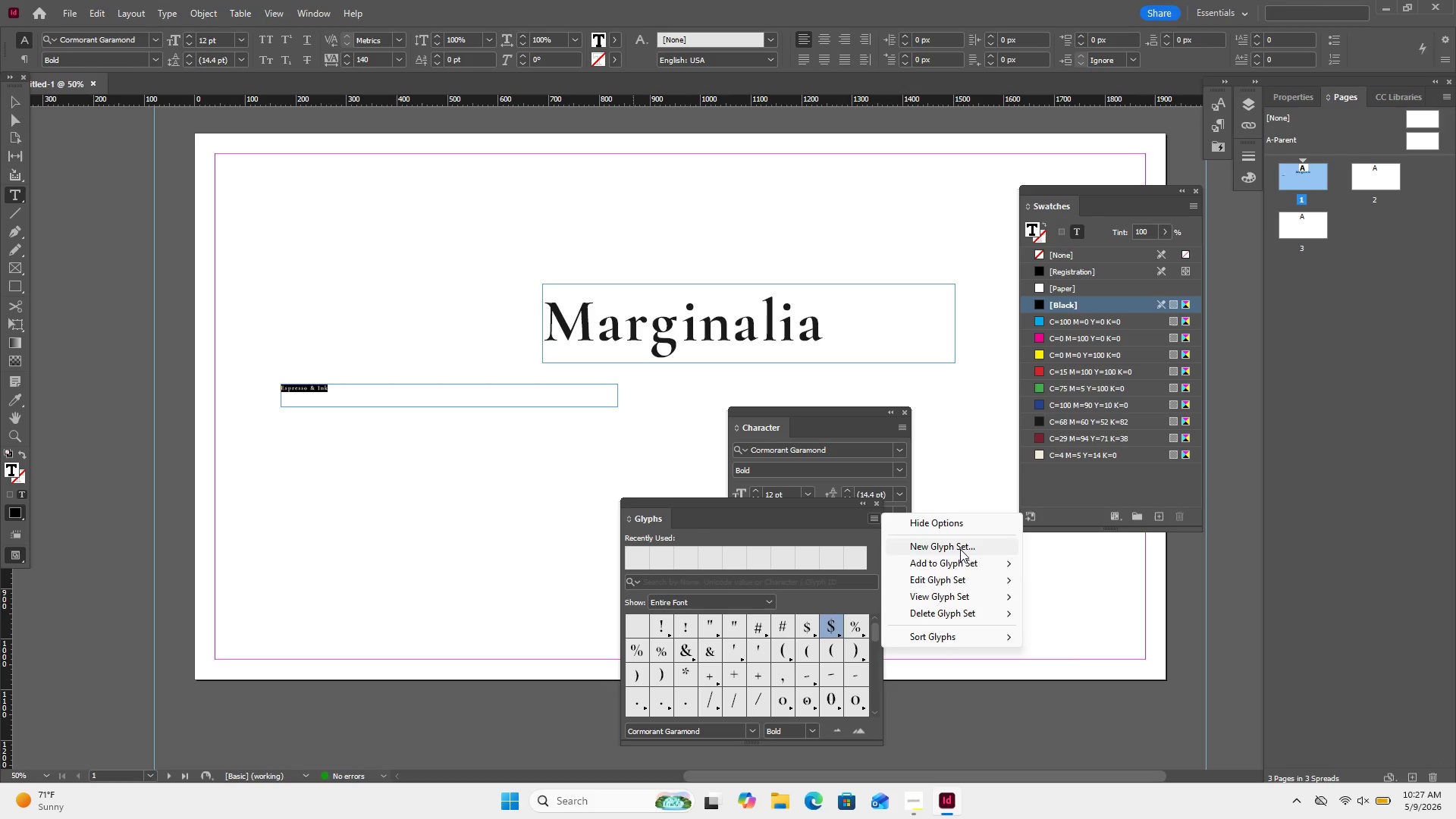 
left_click([764, 606])
 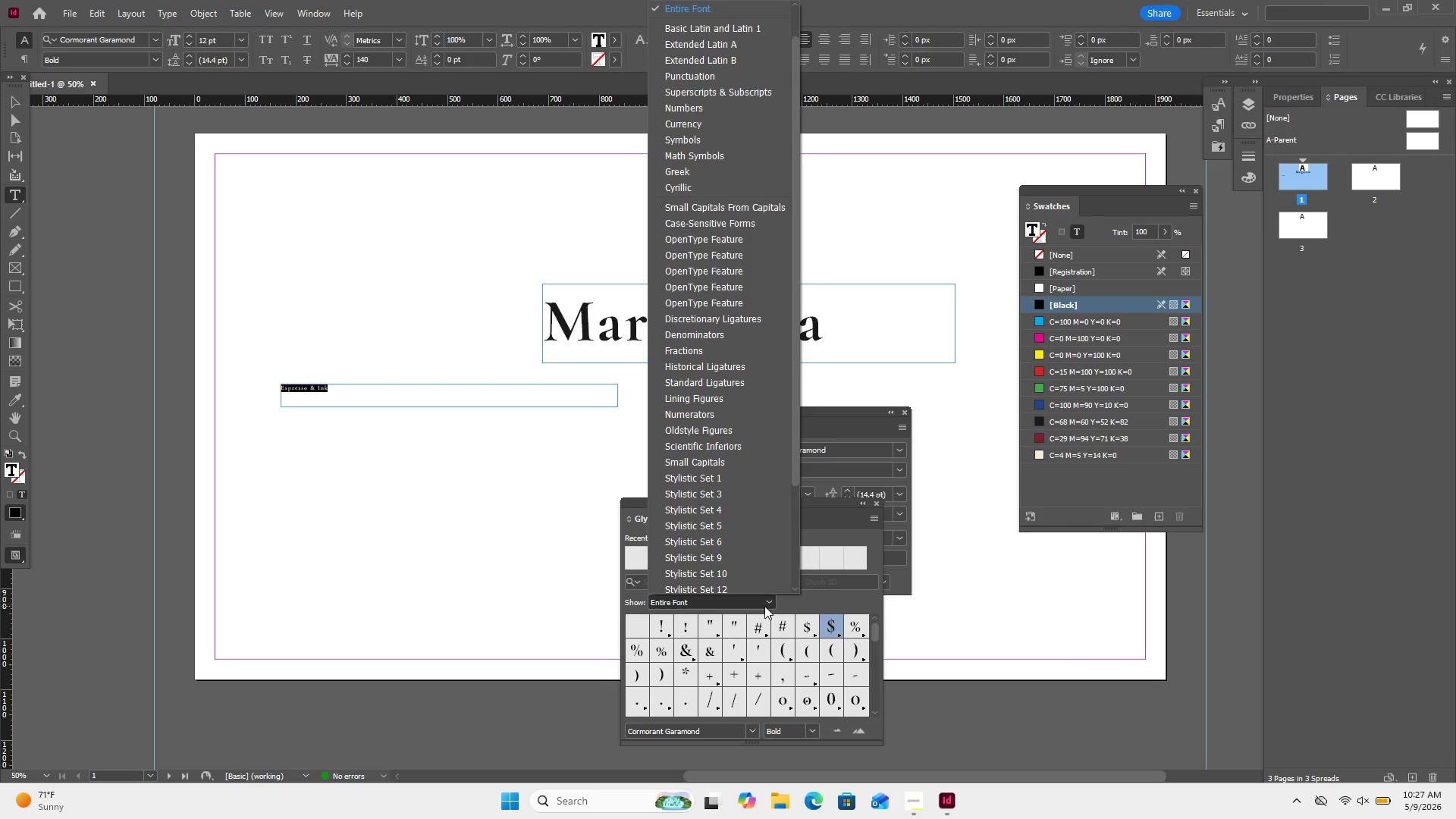 
left_click([764, 606])
 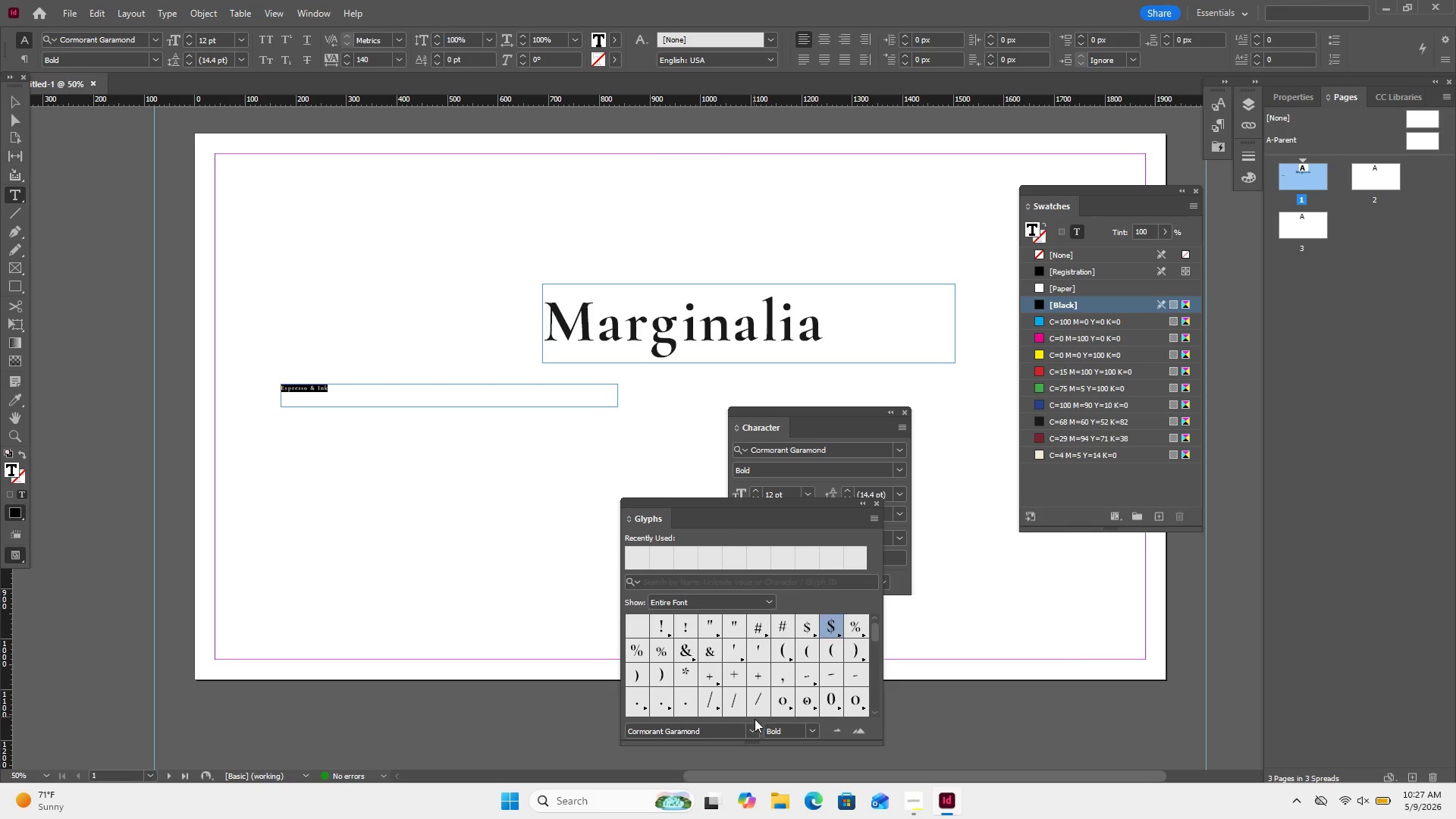 
left_click([755, 727])
 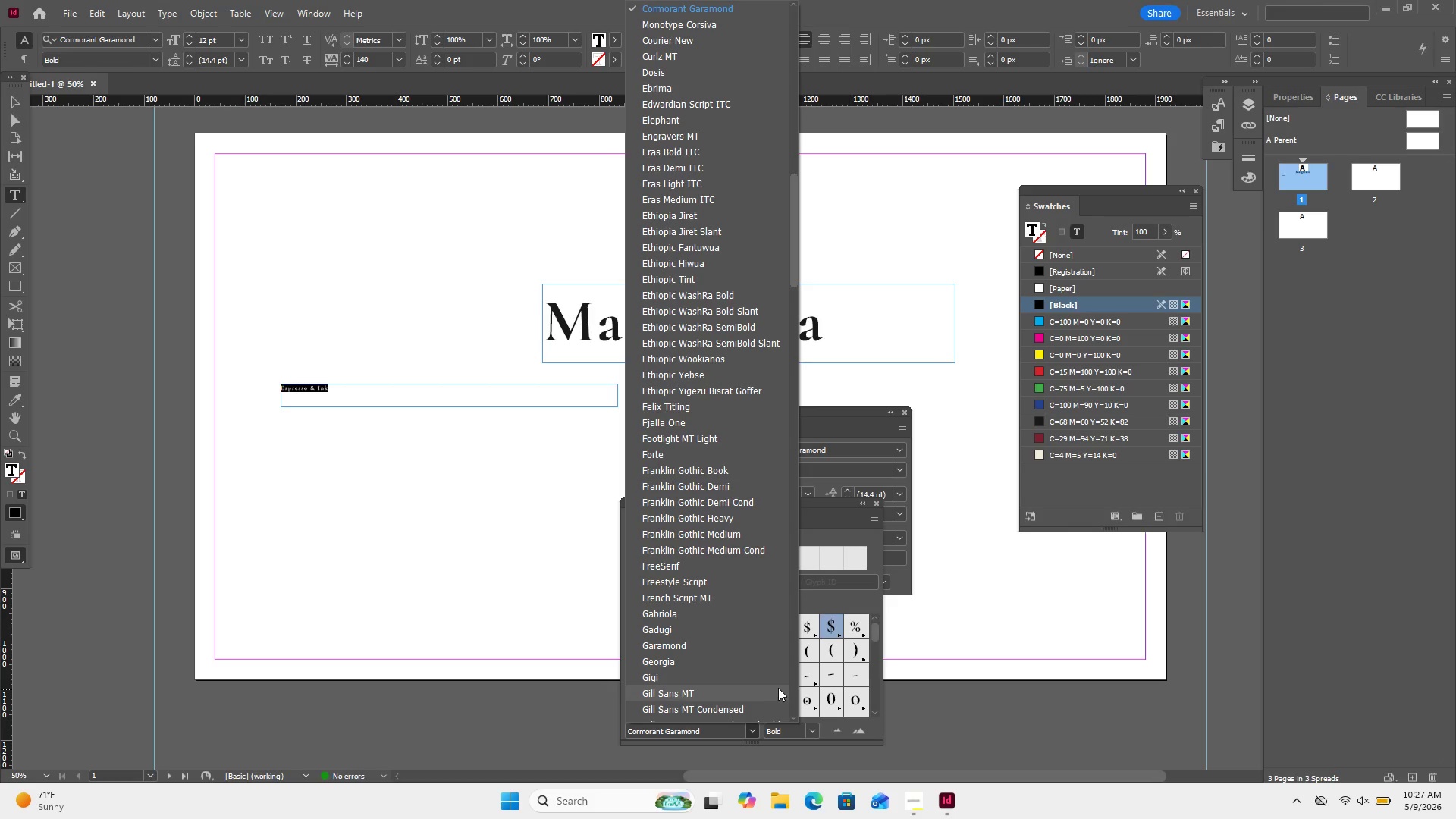 
wait(6.5)
 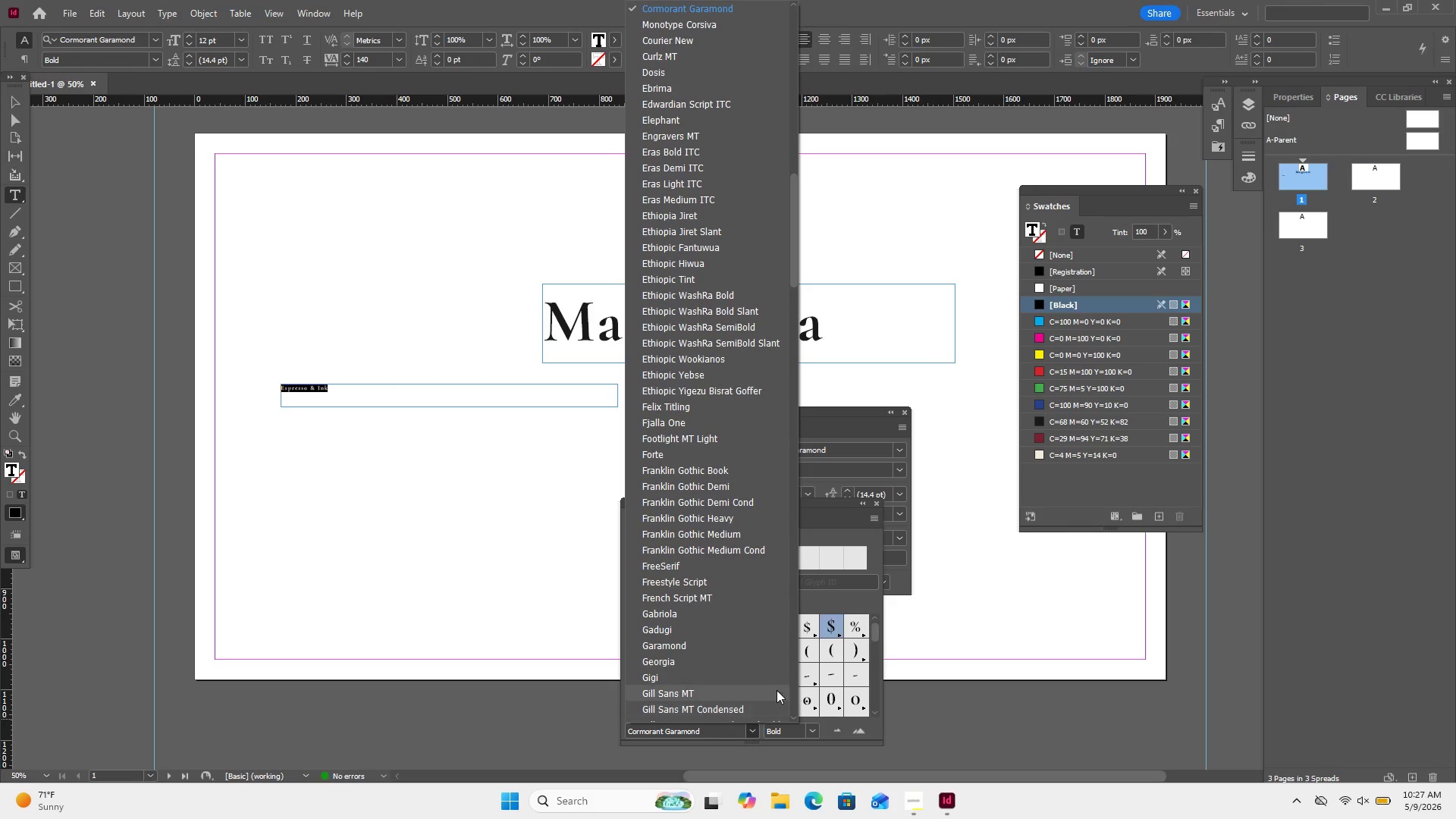 
scroll: coordinate [761, 548], scroll_direction: down, amount: 3.0
 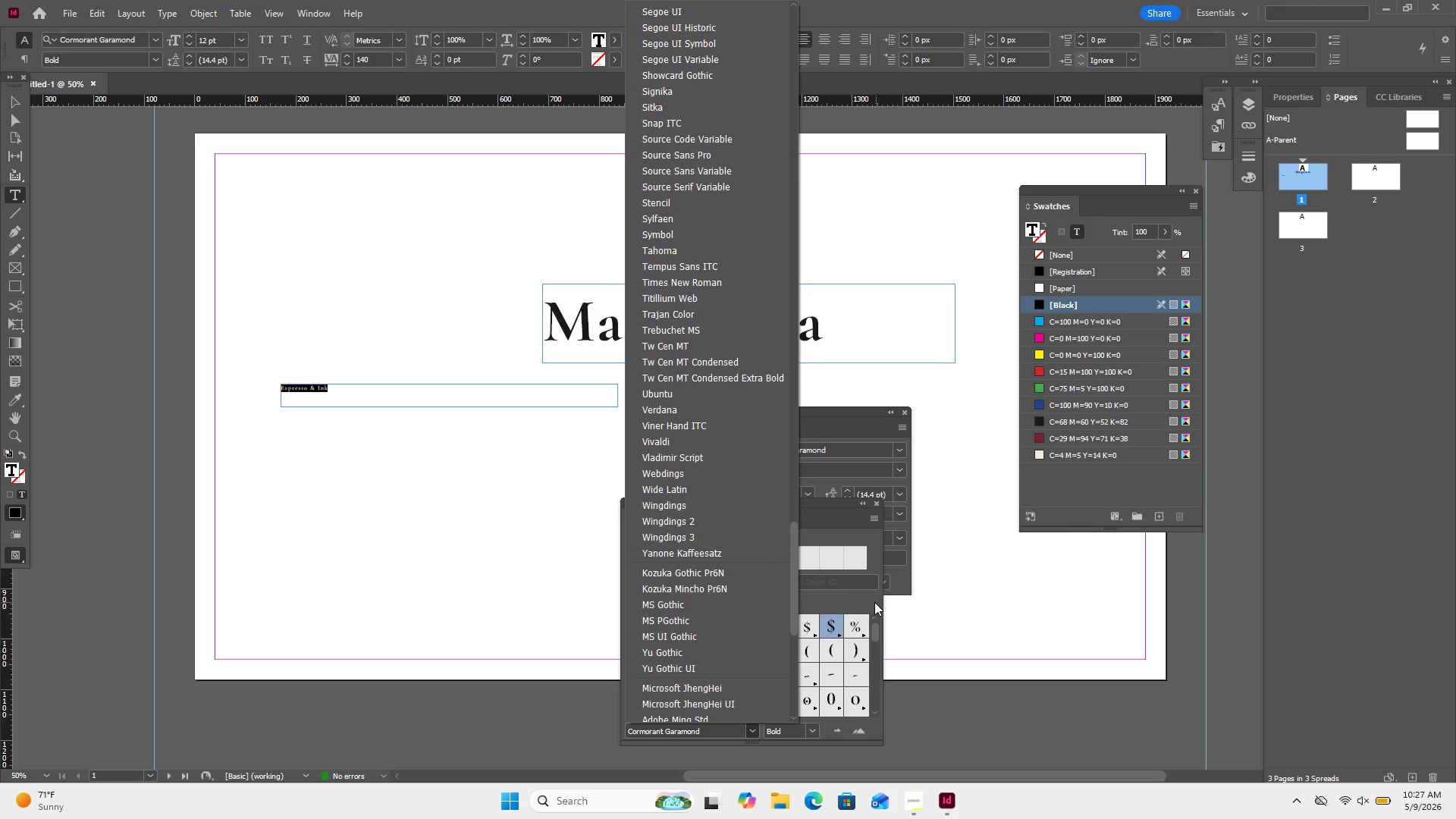 
left_click([874, 602])
 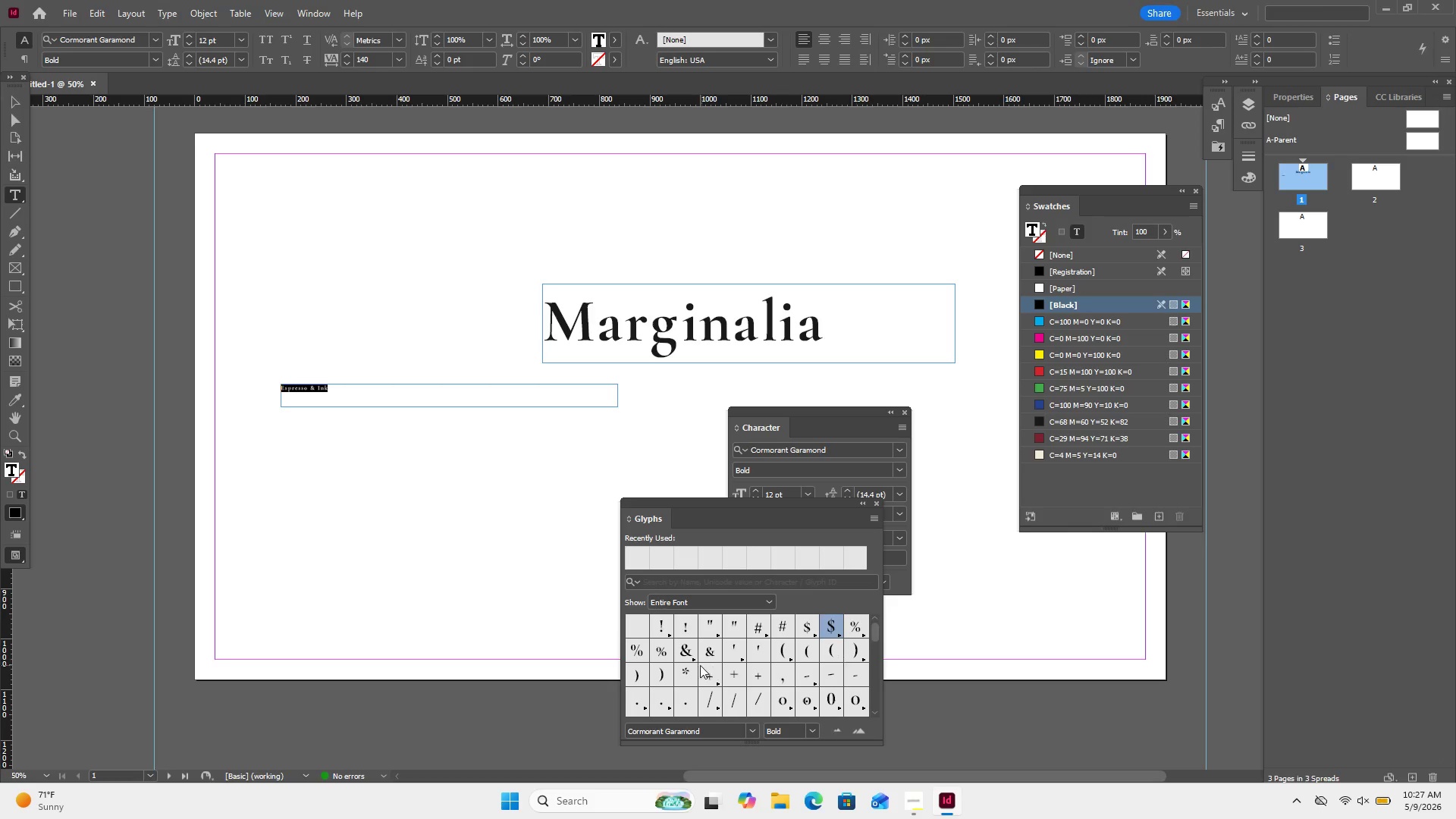 
scroll: coordinate [722, 643], scroll_direction: down, amount: 23.0
 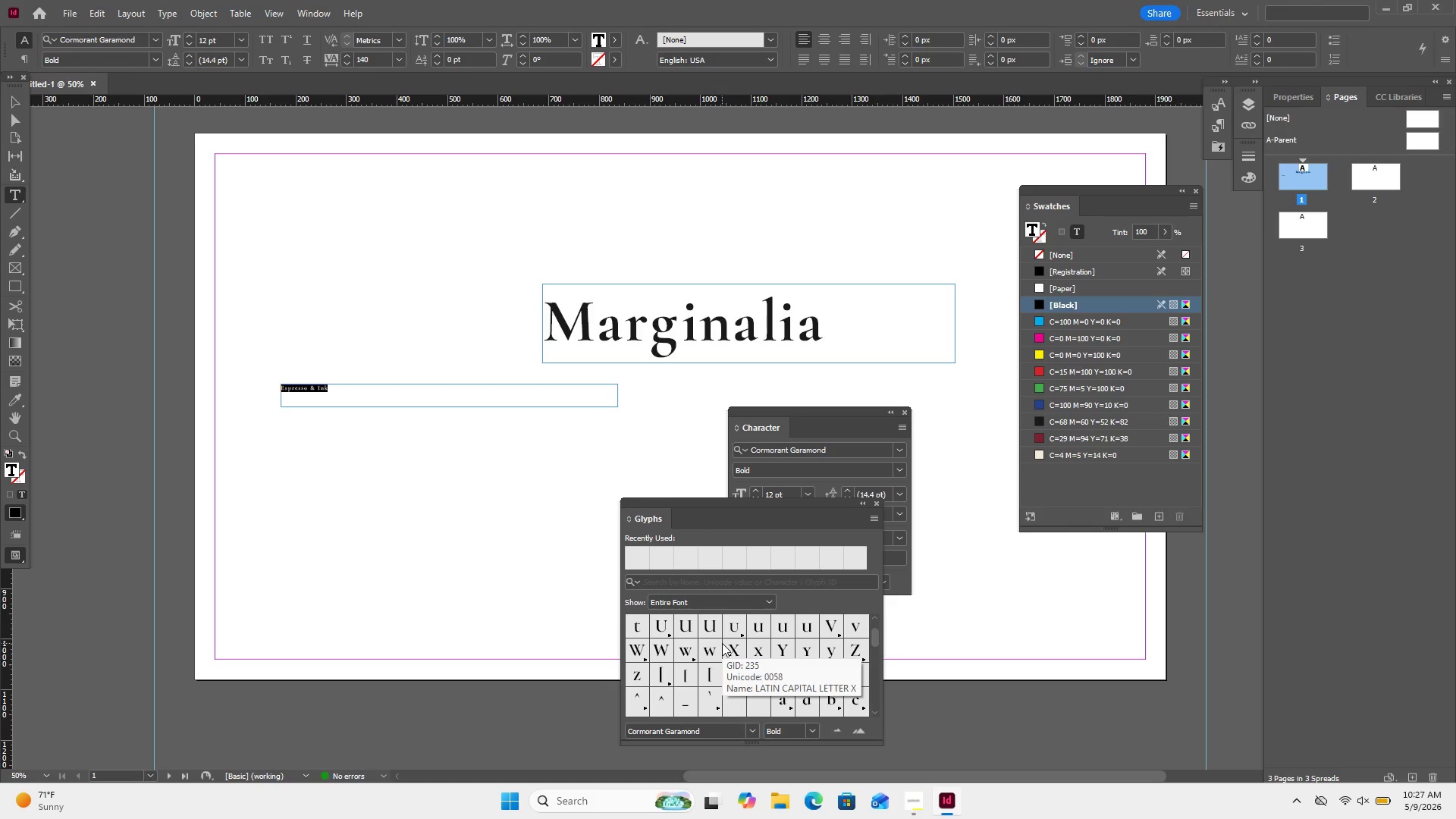 
scroll: coordinate [722, 643], scroll_direction: up, amount: 1.0
 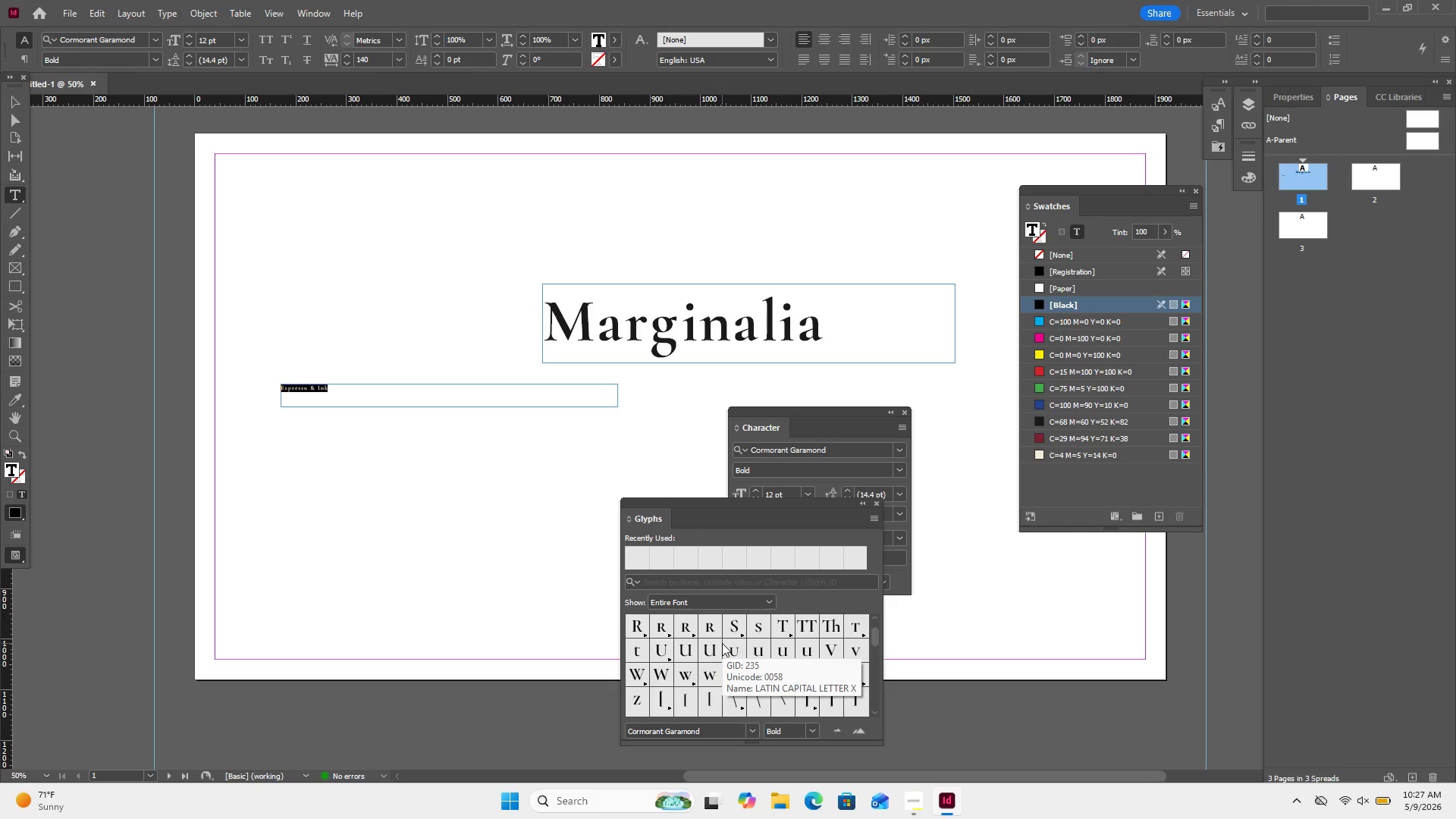 
scroll: coordinate [722, 643], scroll_direction: down, amount: 1.0
 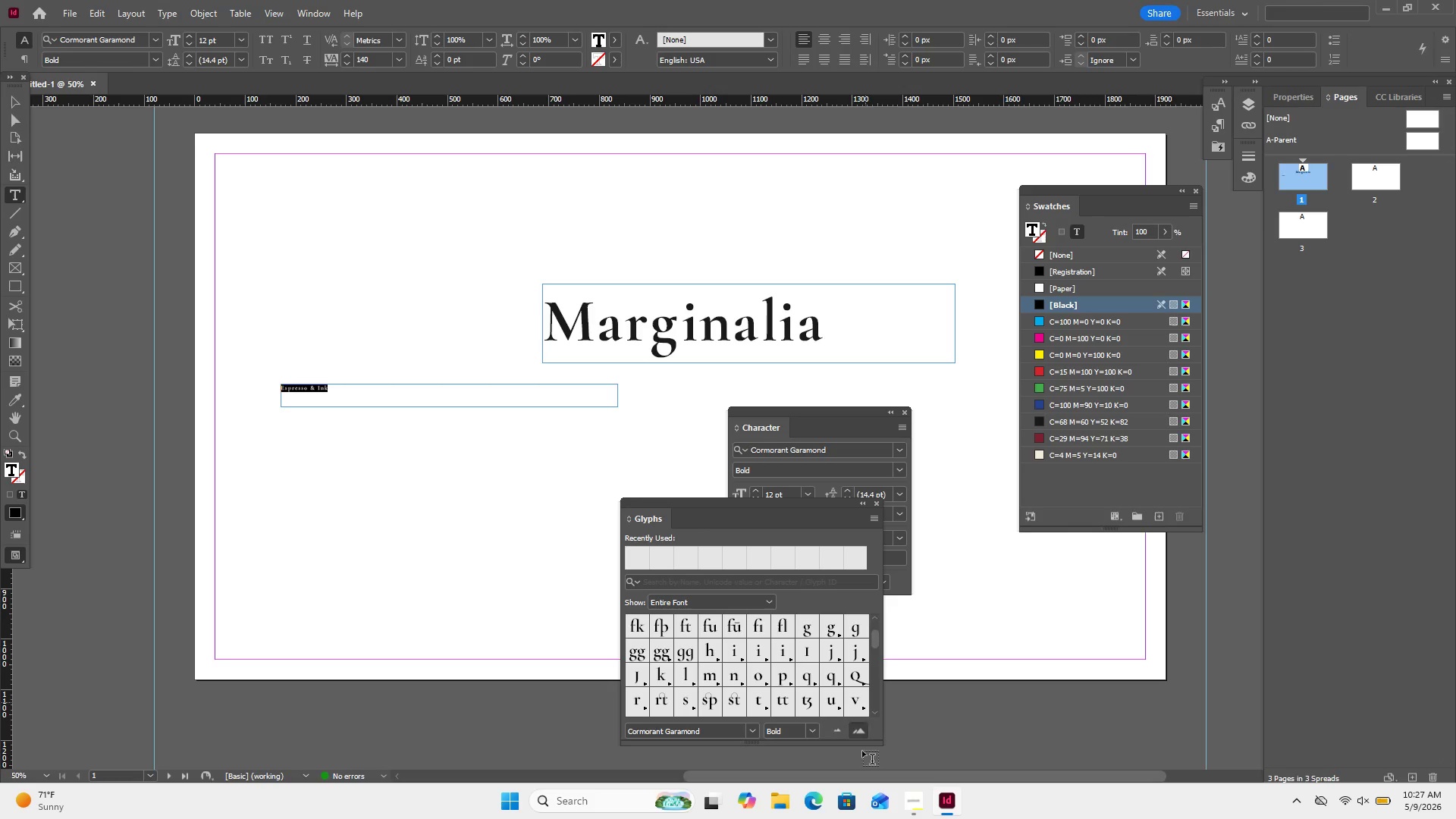 
left_click([907, 788])